 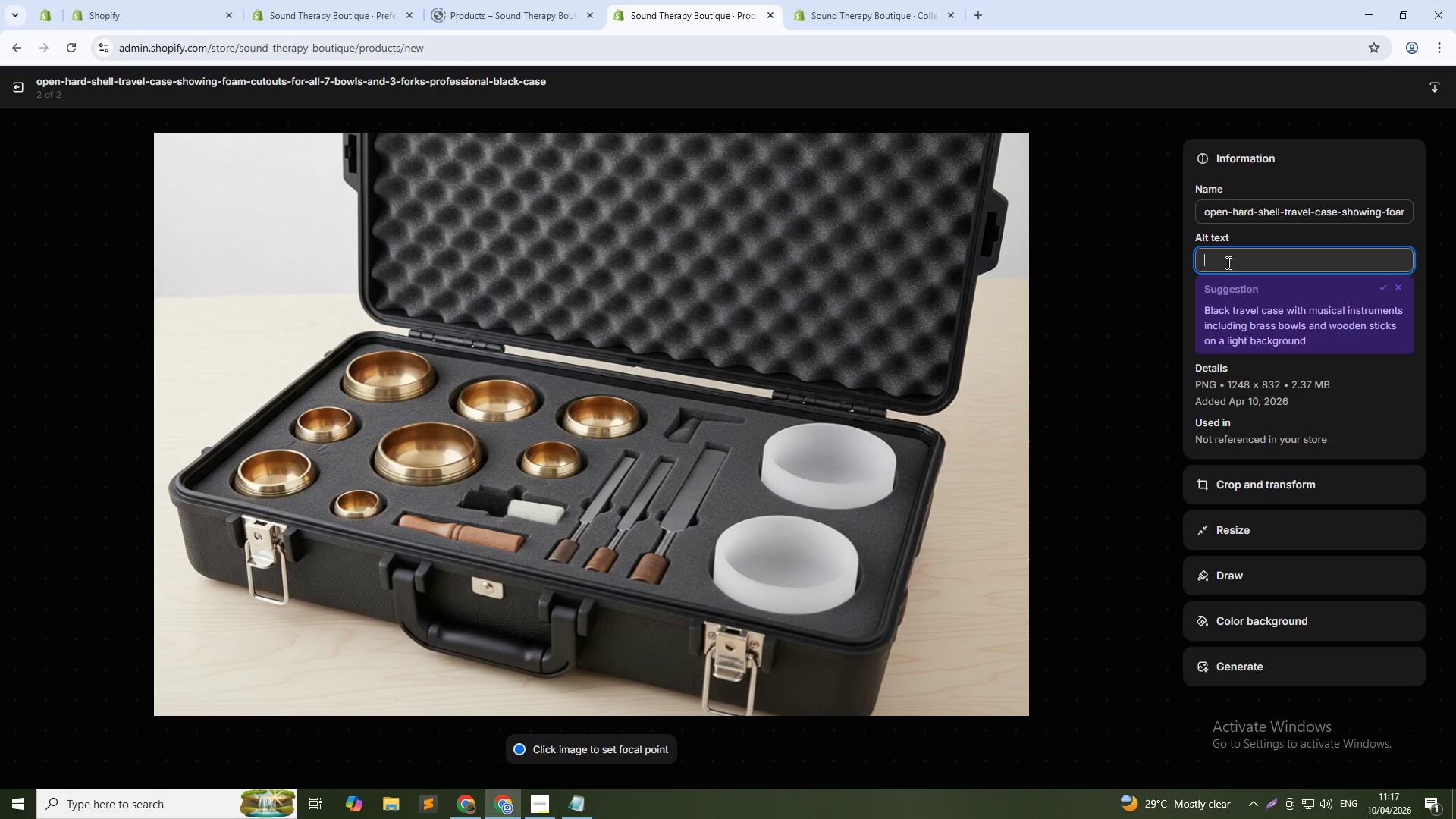 
type(Chakra Blan)
key(Backspace)
key(Backspace)
key(Backspace)
type(alancing Complete Set in professional hard-sheel)
key(Backspace)
key(Backspace)
type(ll travel case with foam organization)
 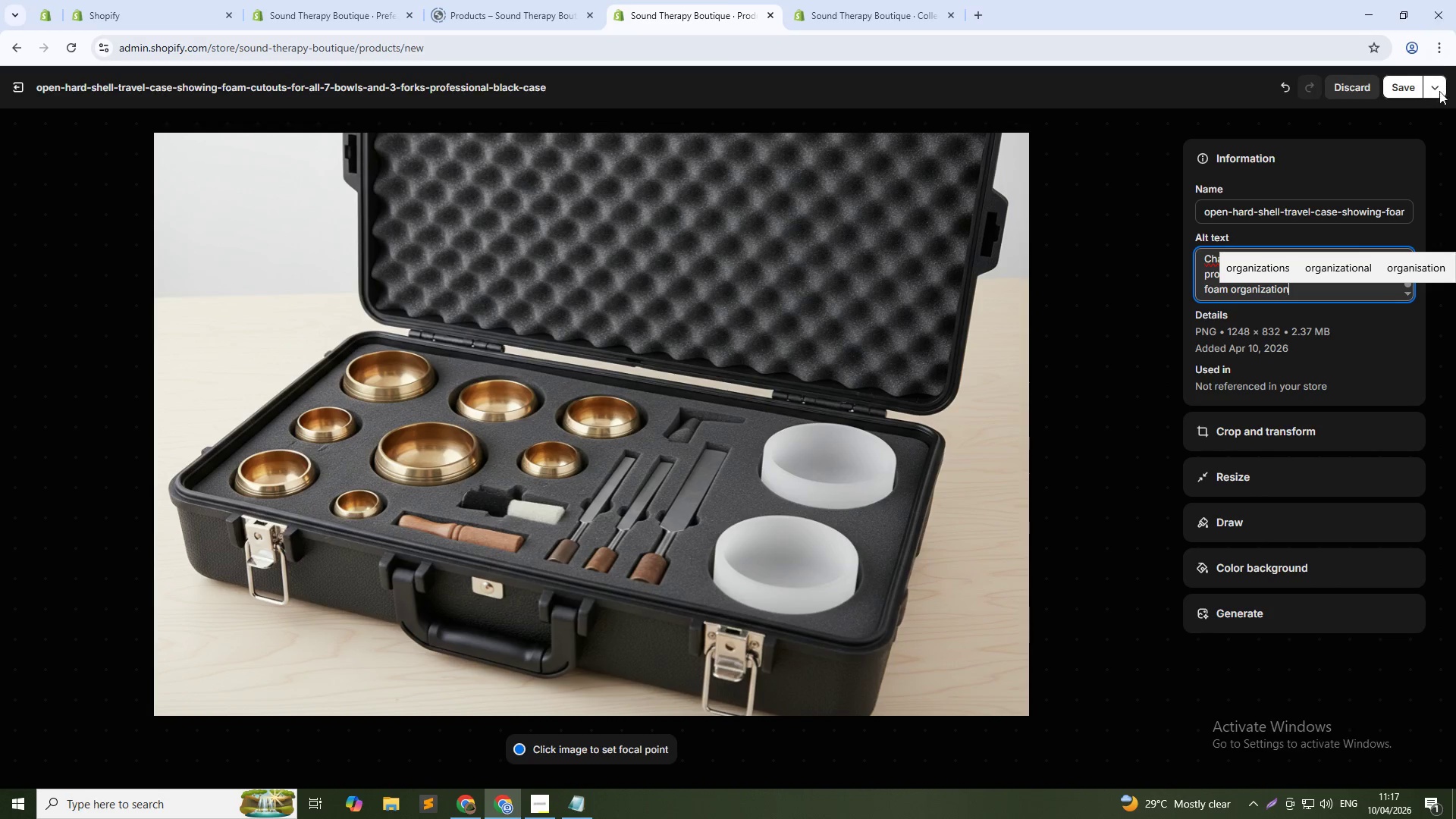 
left_click([1407, 88])
 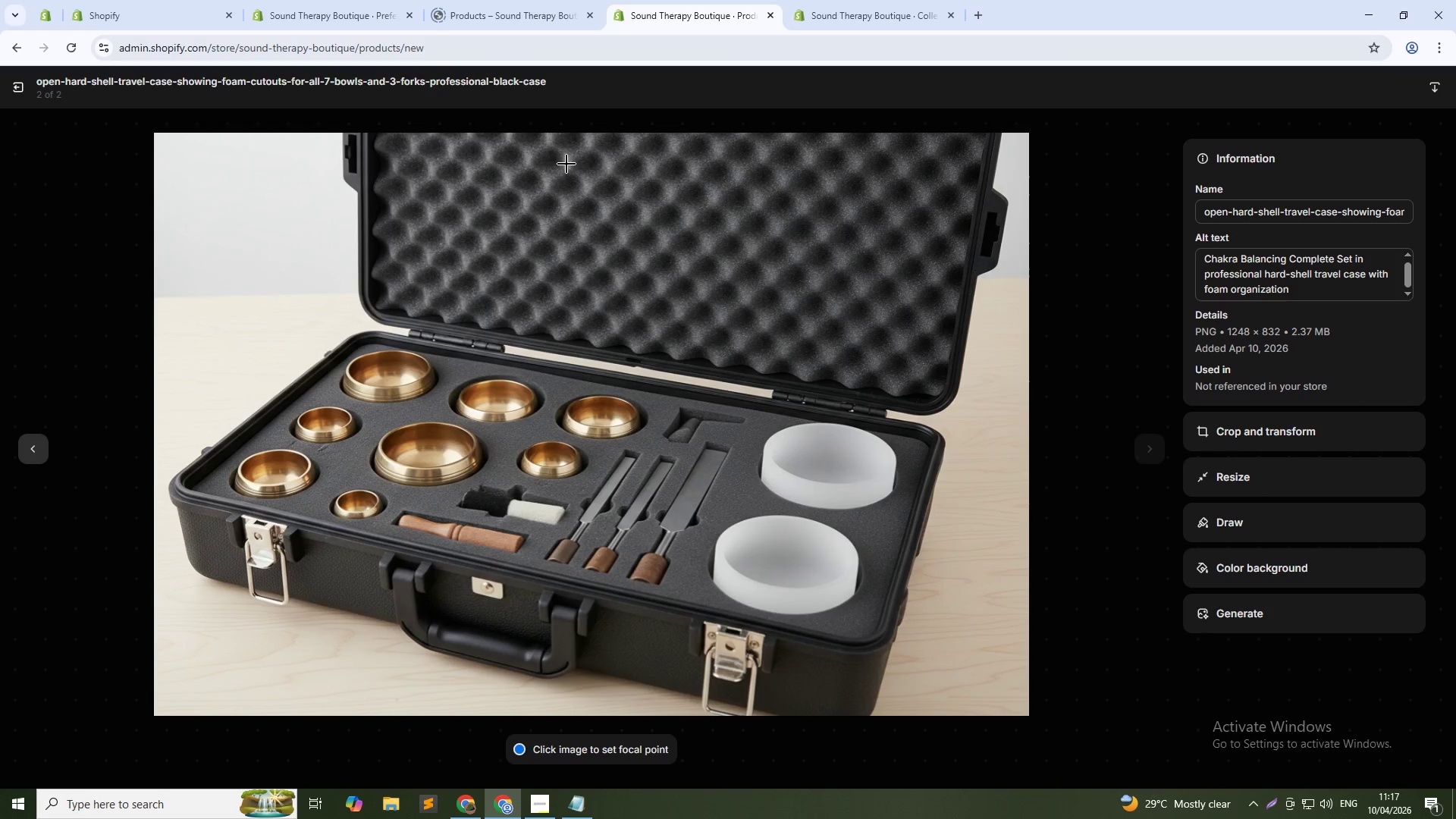 
left_click([14, 94])
 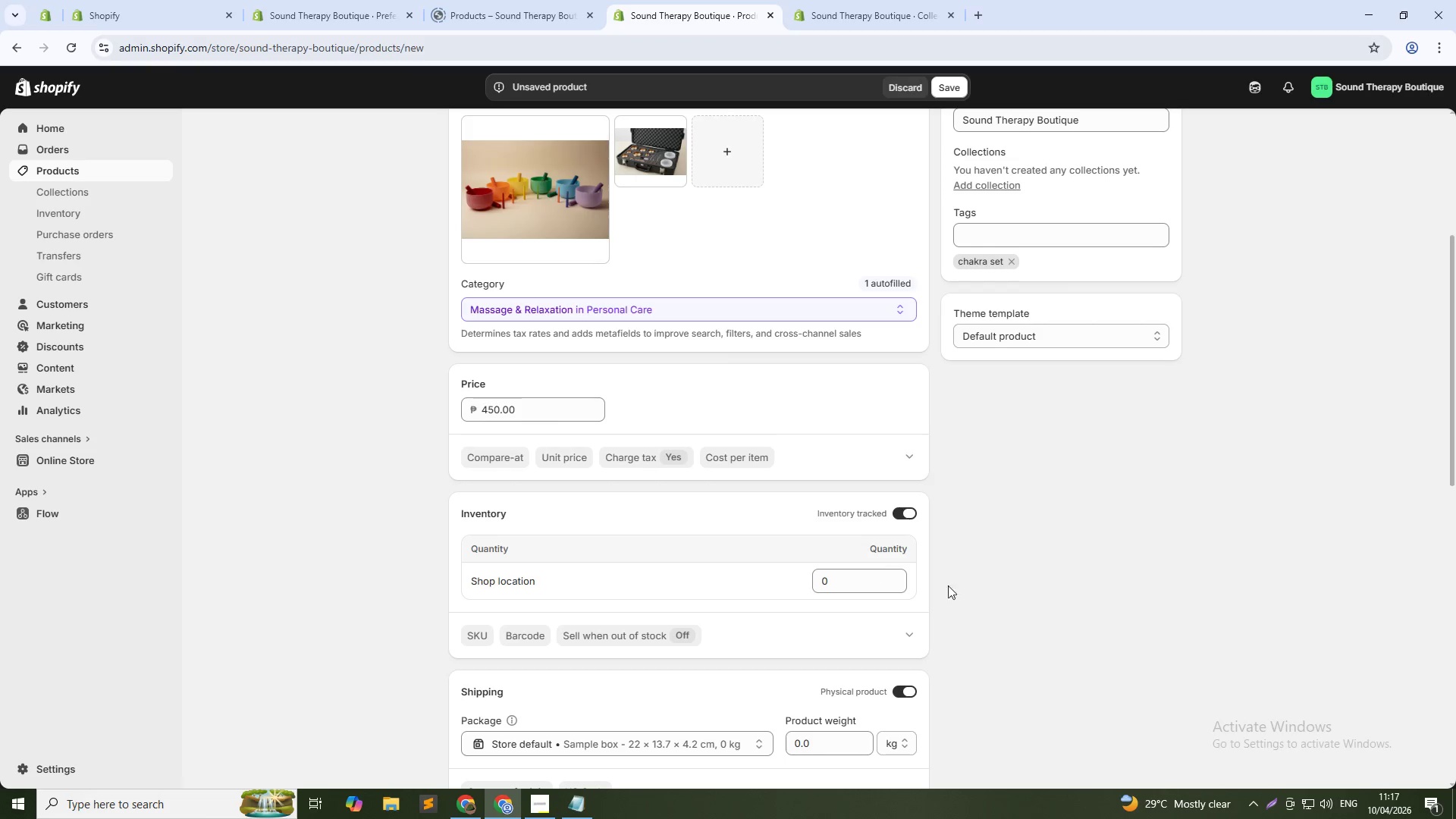 
scroll: coordinate [870, 599], scroll_direction: down, amount: 16.0
 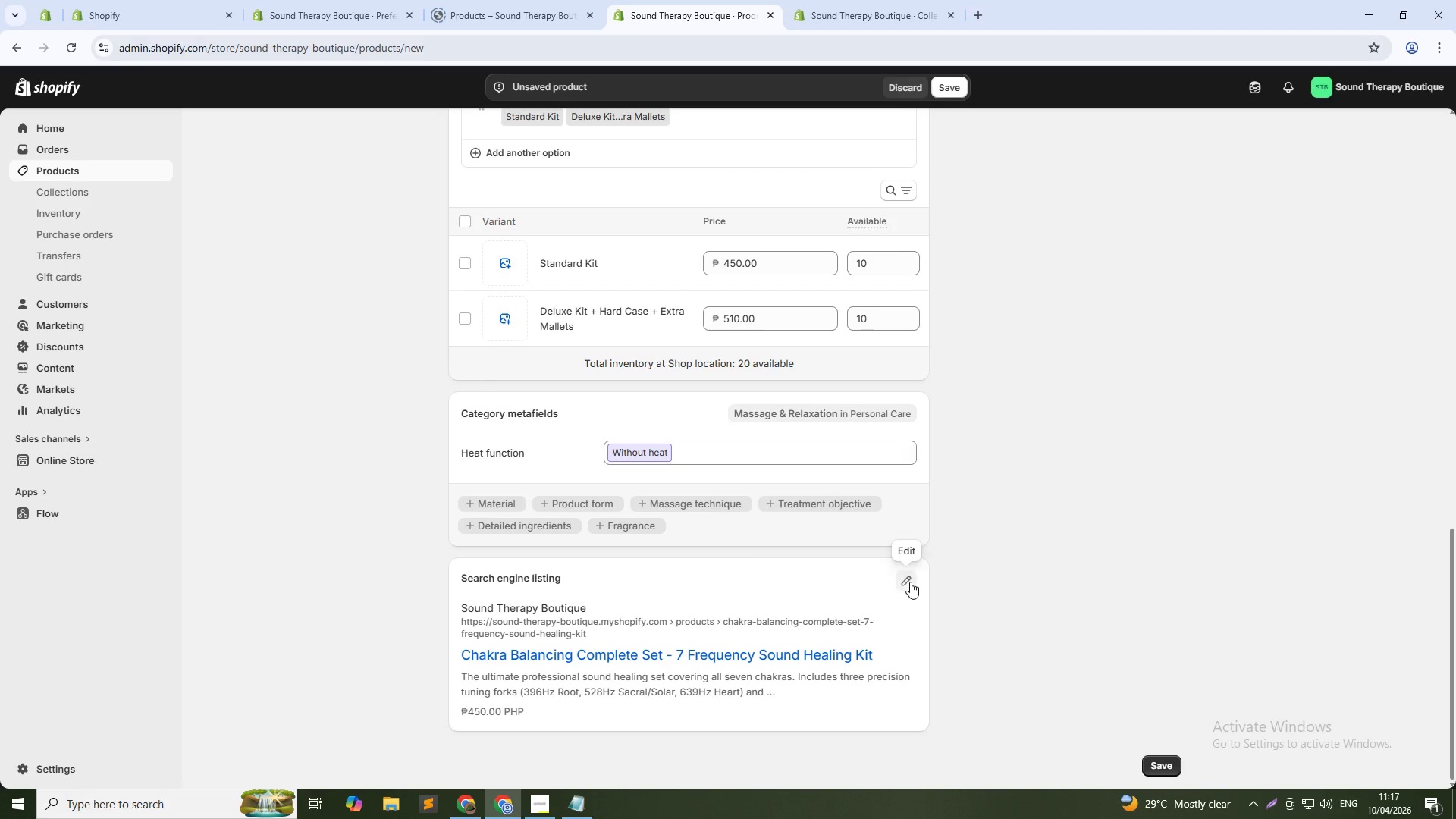 
left_click([909, 579])
 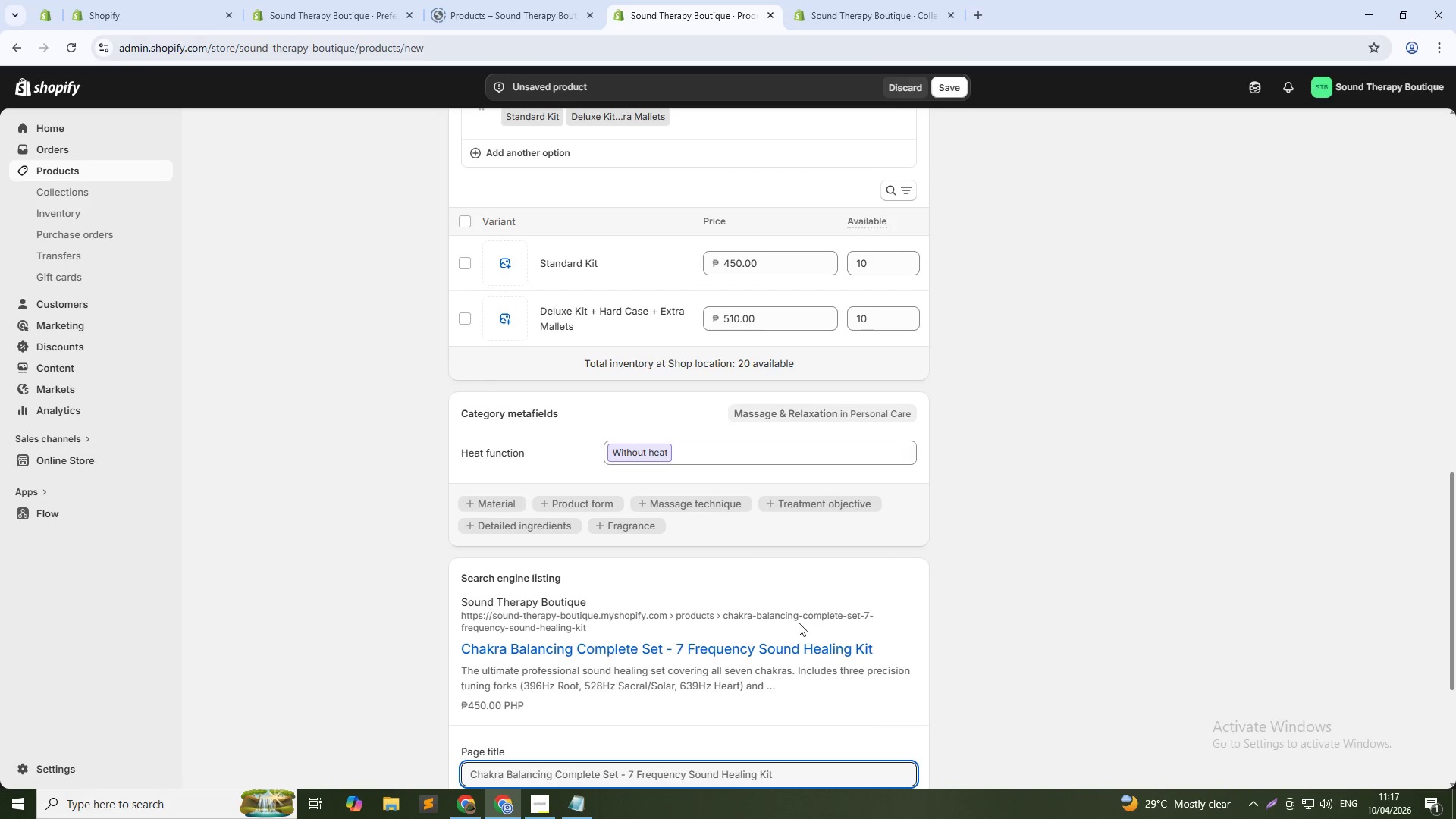 
scroll: coordinate [748, 660], scroll_direction: down, amount: 3.0
 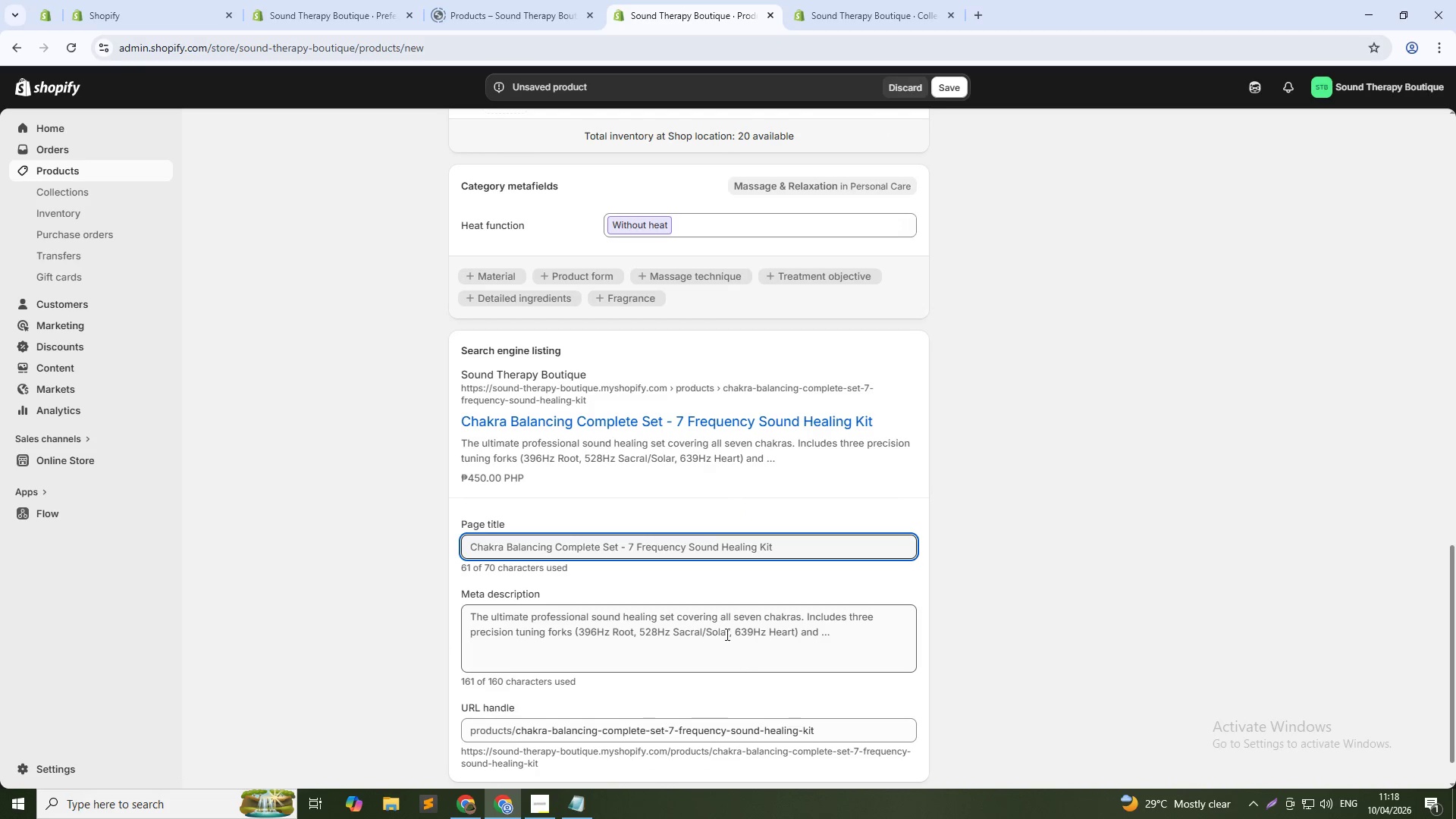 
left_click([718, 620])
 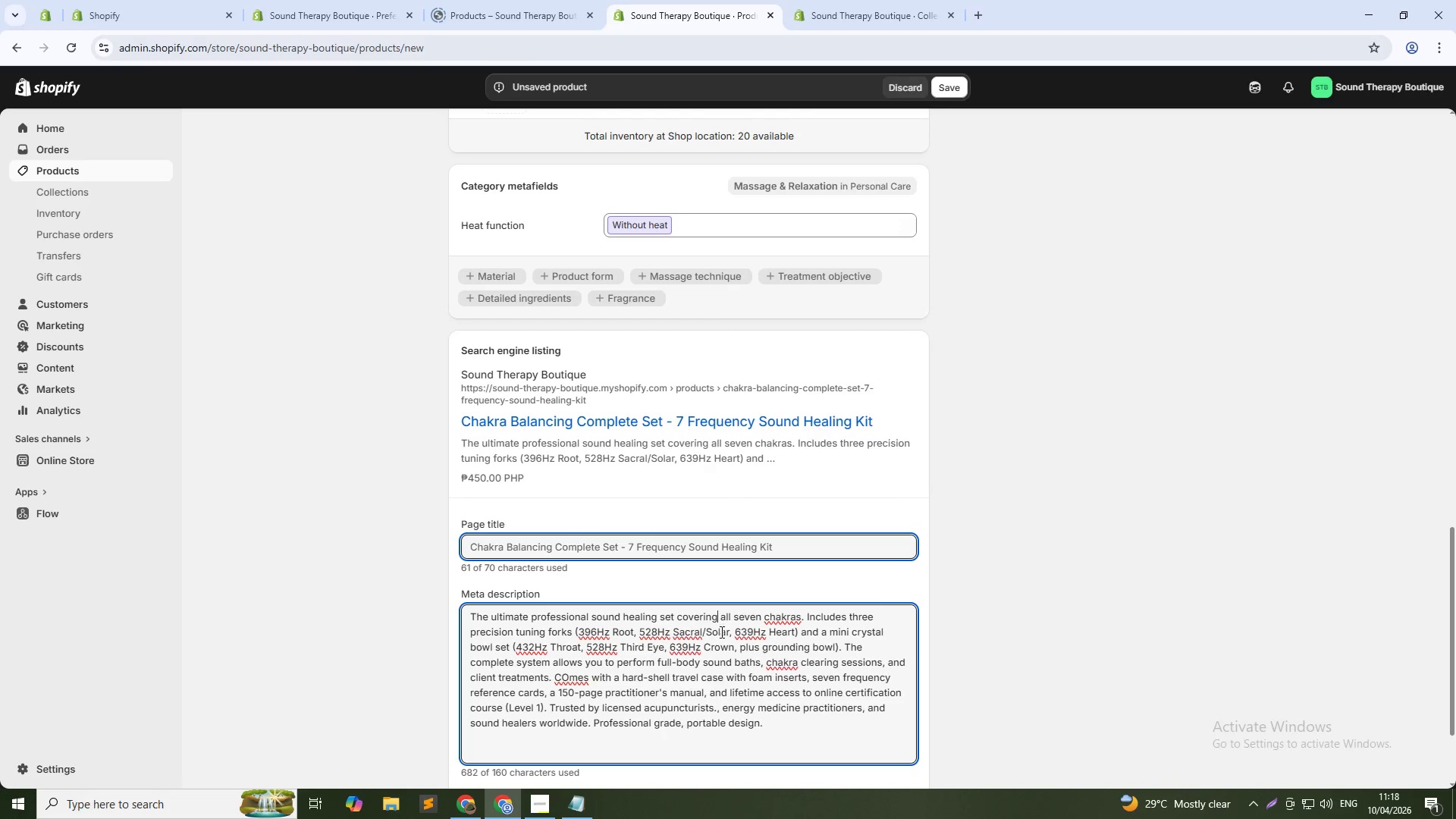 
key(Control+A)
 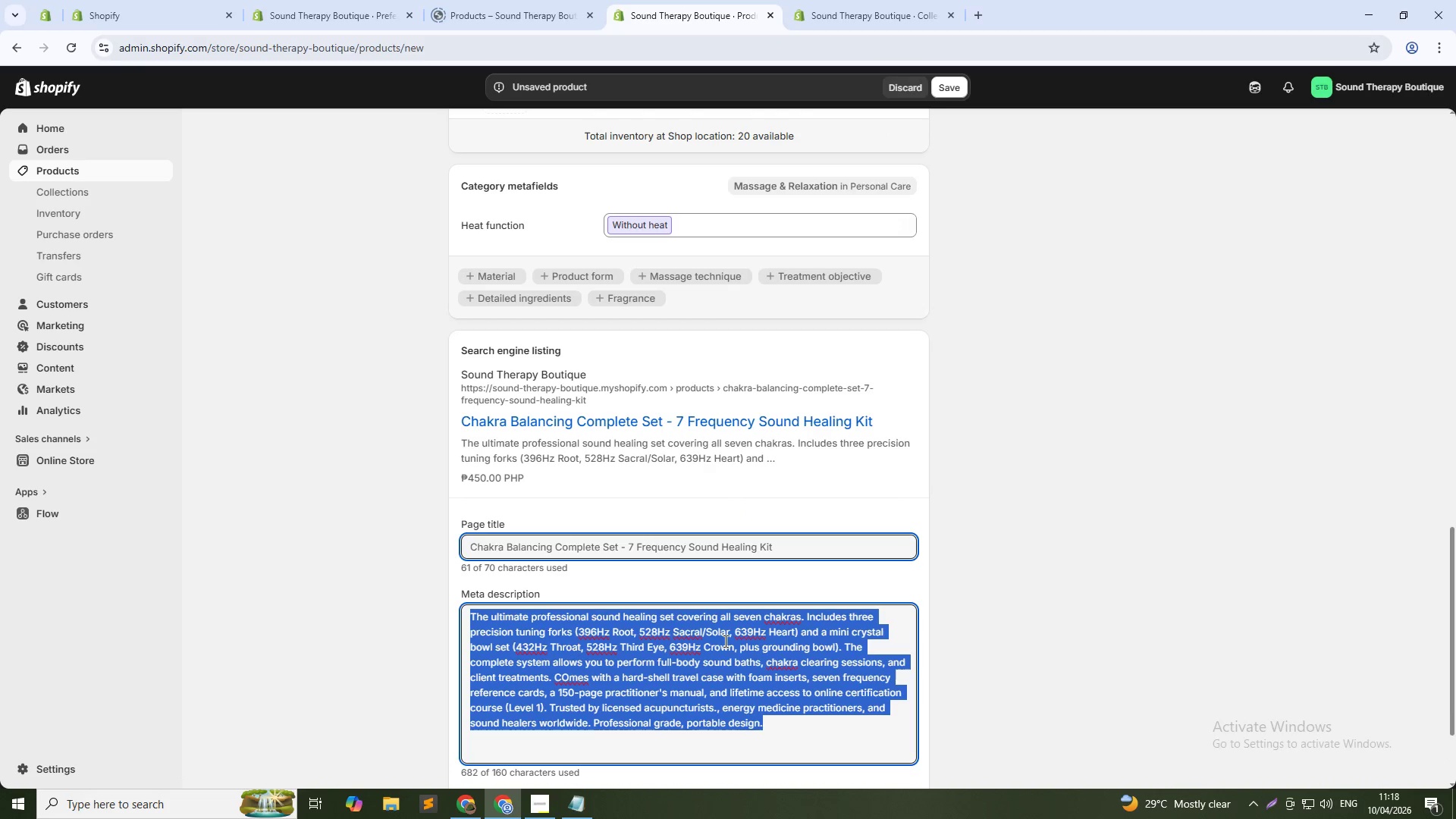 
type(COmpl)
key(Backspace)
key(Backspace)
key(Backspace)
key(Backspace)
key(Backspace)
type(om)
key(Backspace)
key(Backspace)
type(COmp)
key(Backspace)
key(Backspace)
key(Backspace)
type(omplete 7-chakra sound therapy set with bowls & forks,)
key(Backspace)
type(. Professional grade. Includes case, manual & online course )
key(Backspace)
type(. Shop )
key(Backspace)
type(n)
key(Backspace)
type( o)
key(Backspace)
type(now.)
 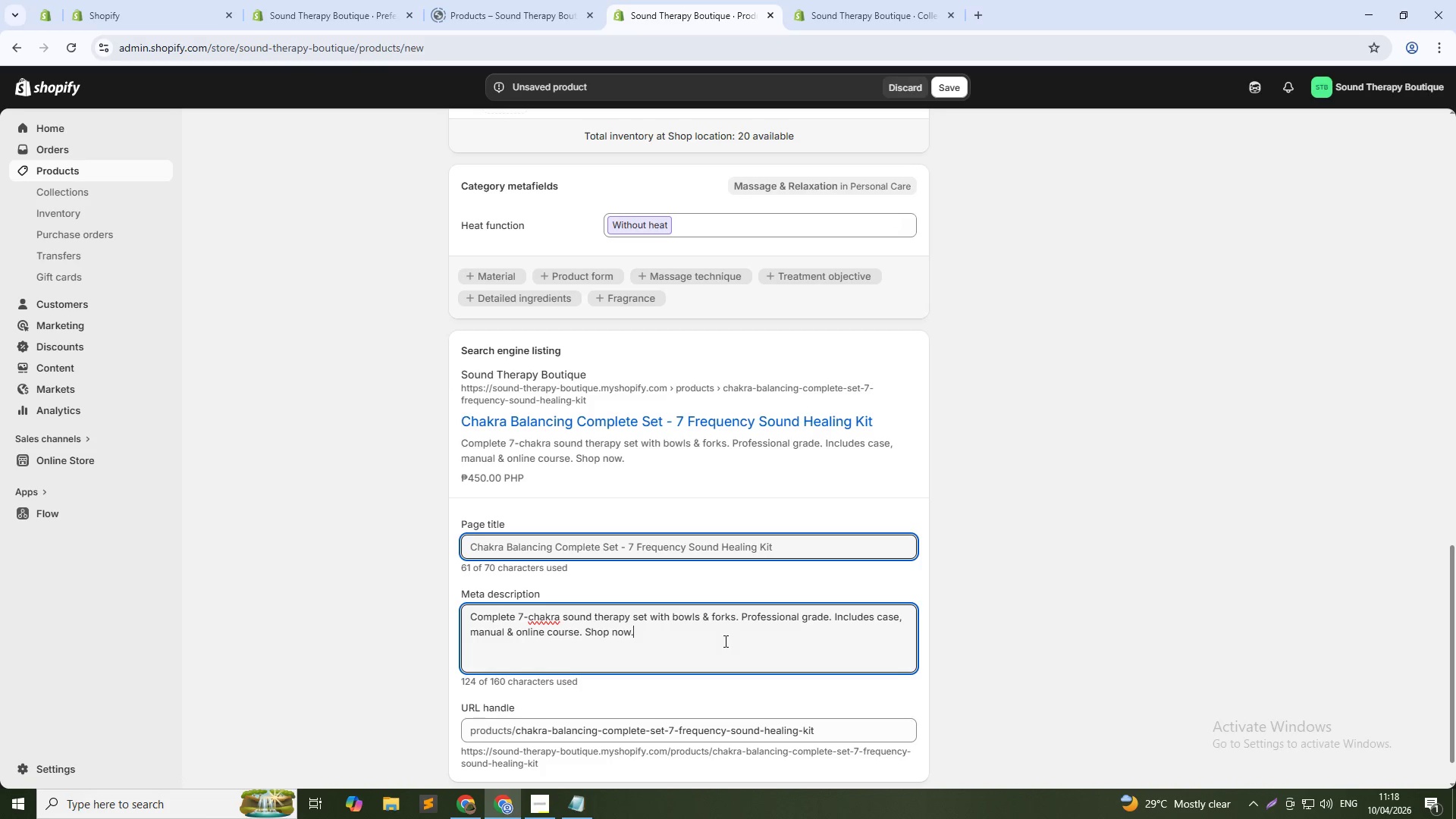 
left_click([956, 78])
 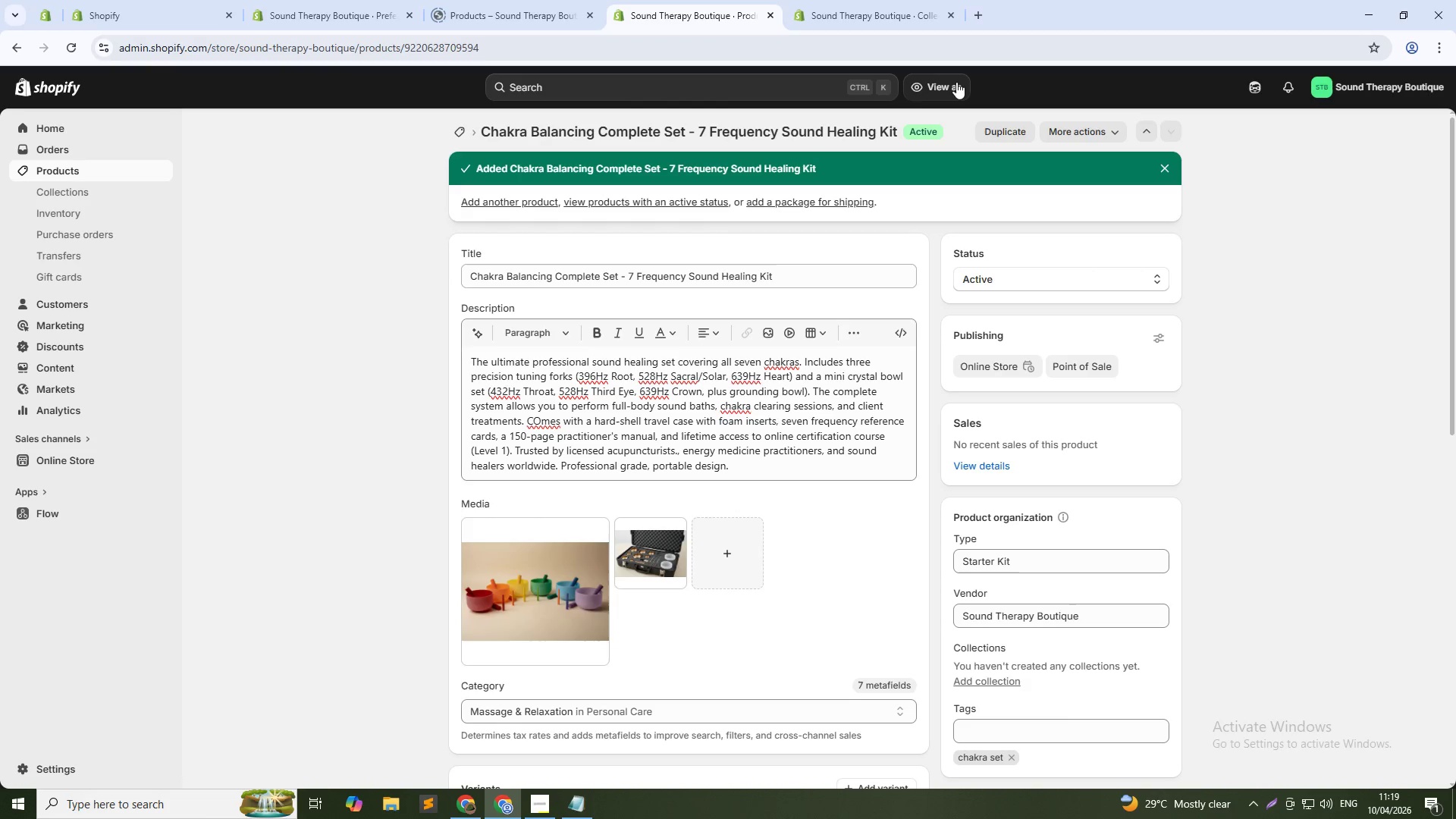 
wait(33.3)
 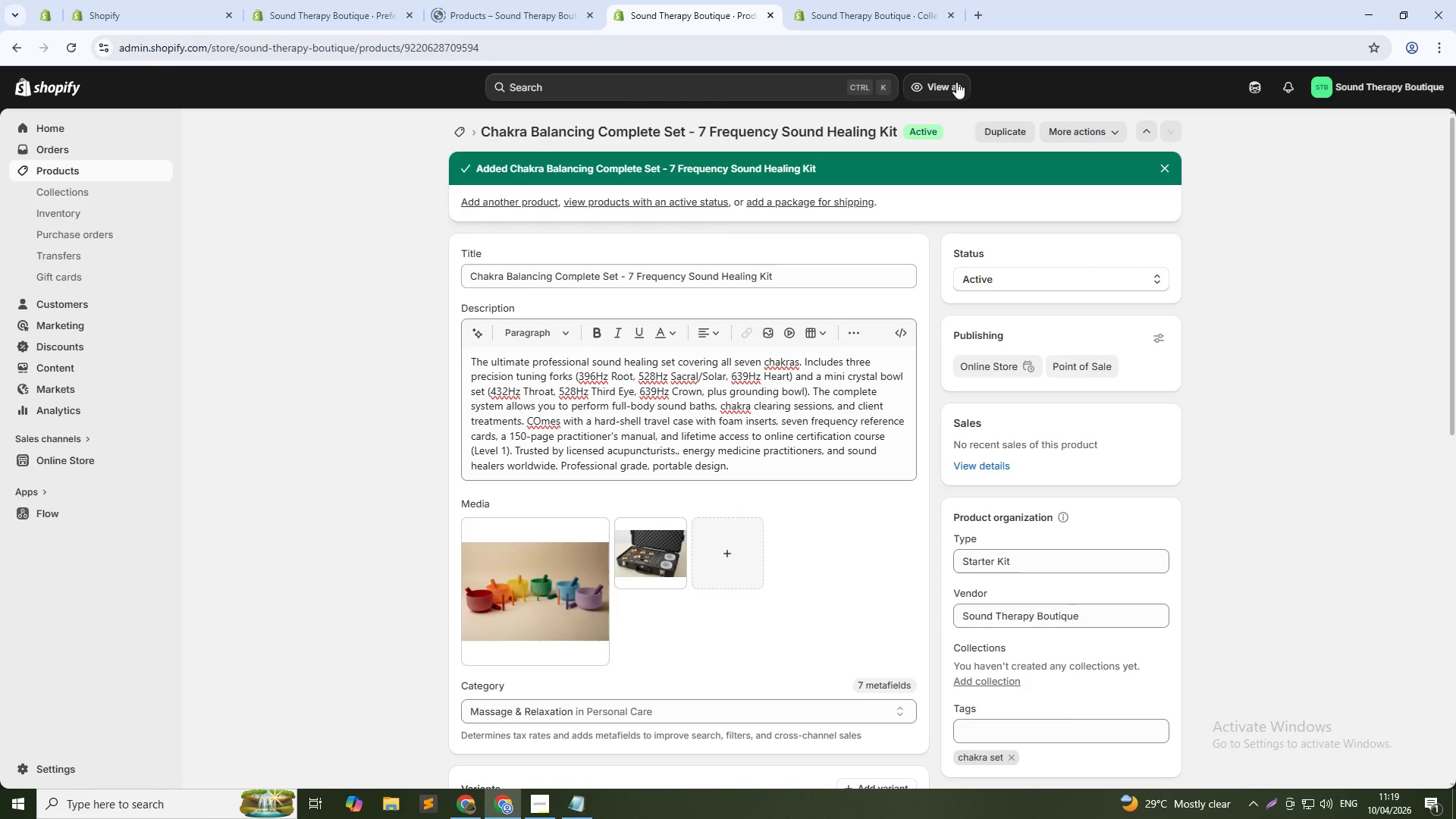 
left_click([461, 132])
 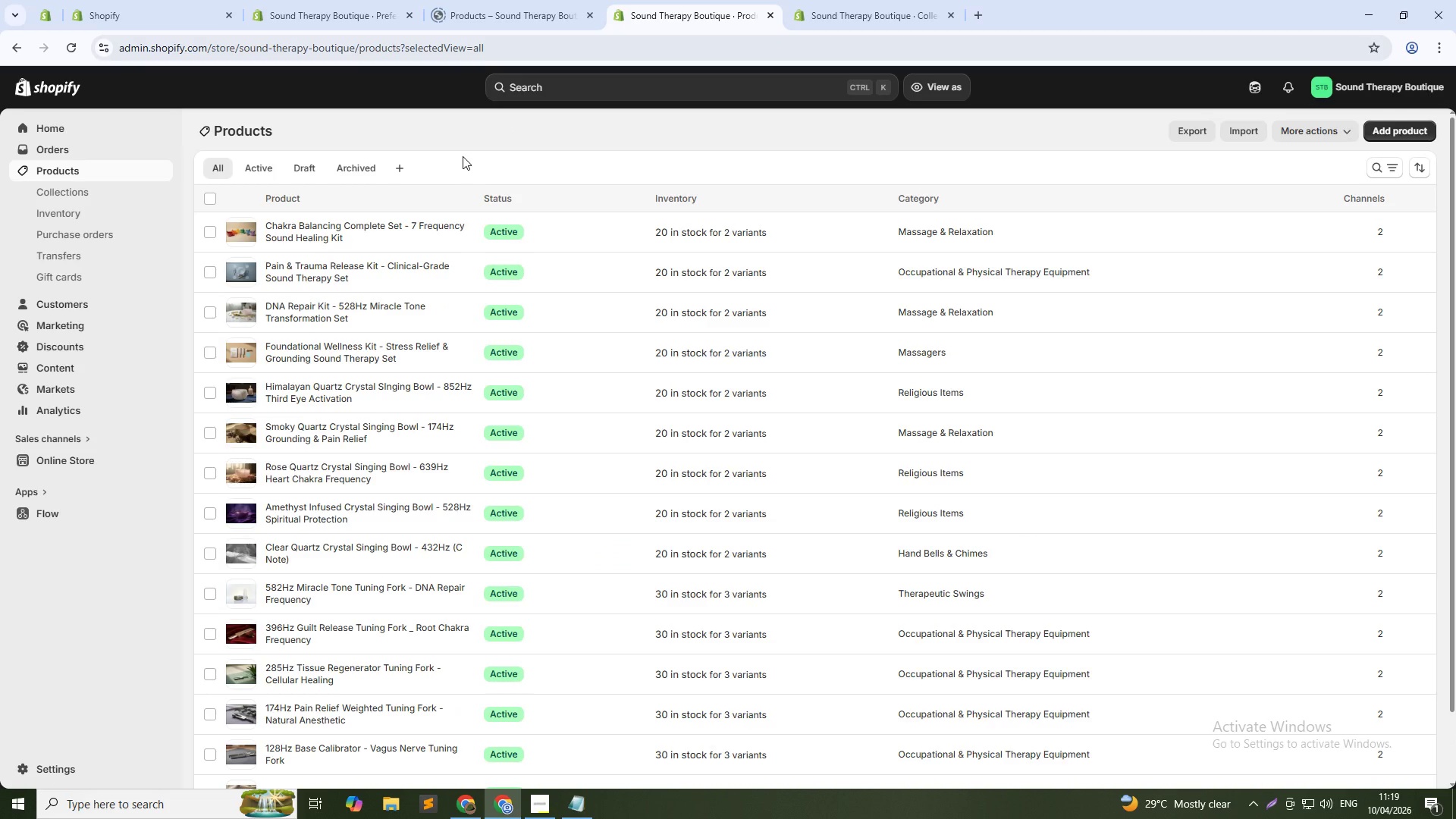 
wait(5.5)
 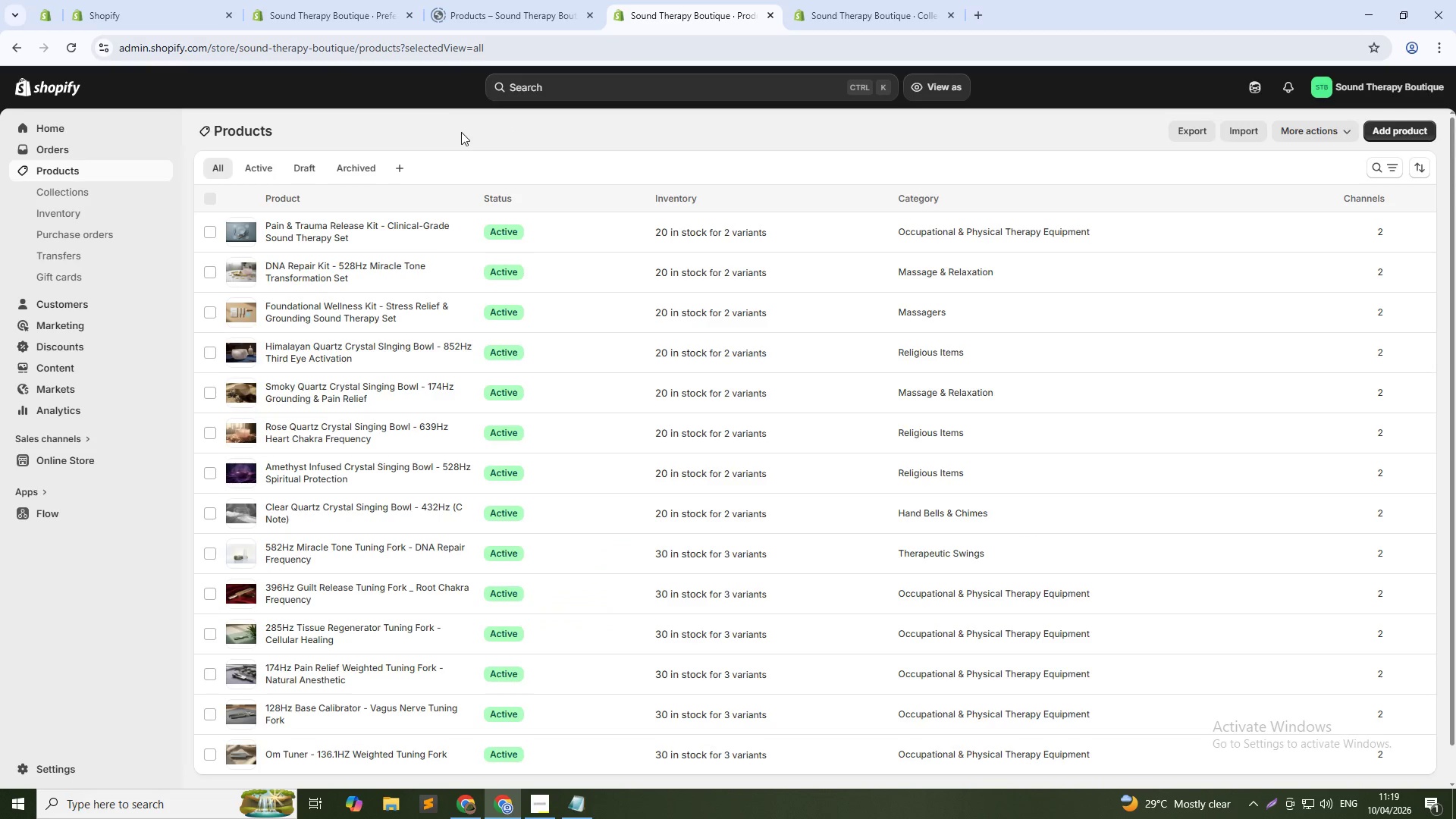 
left_click([839, 0])
 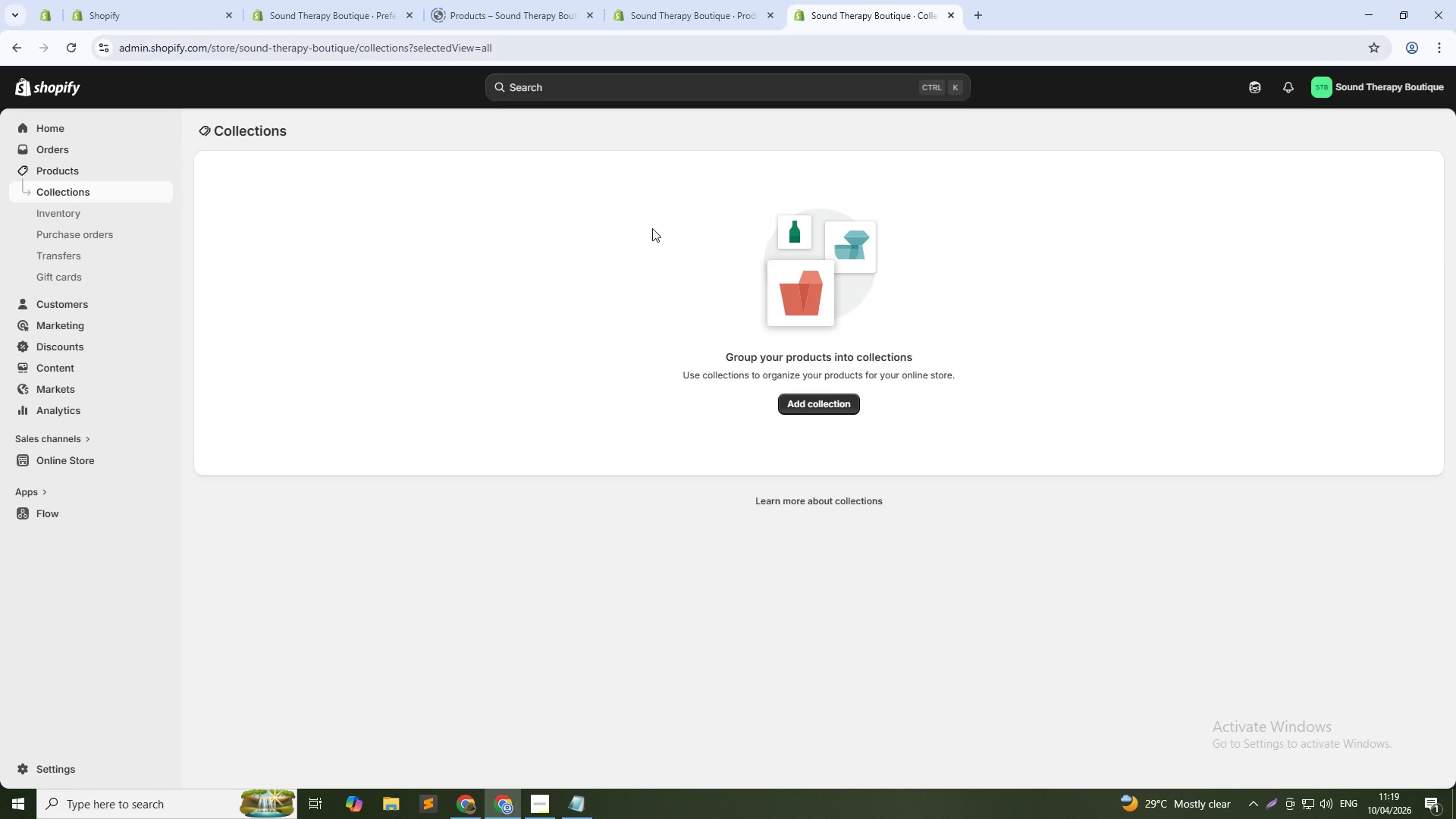 
wait(7.08)
 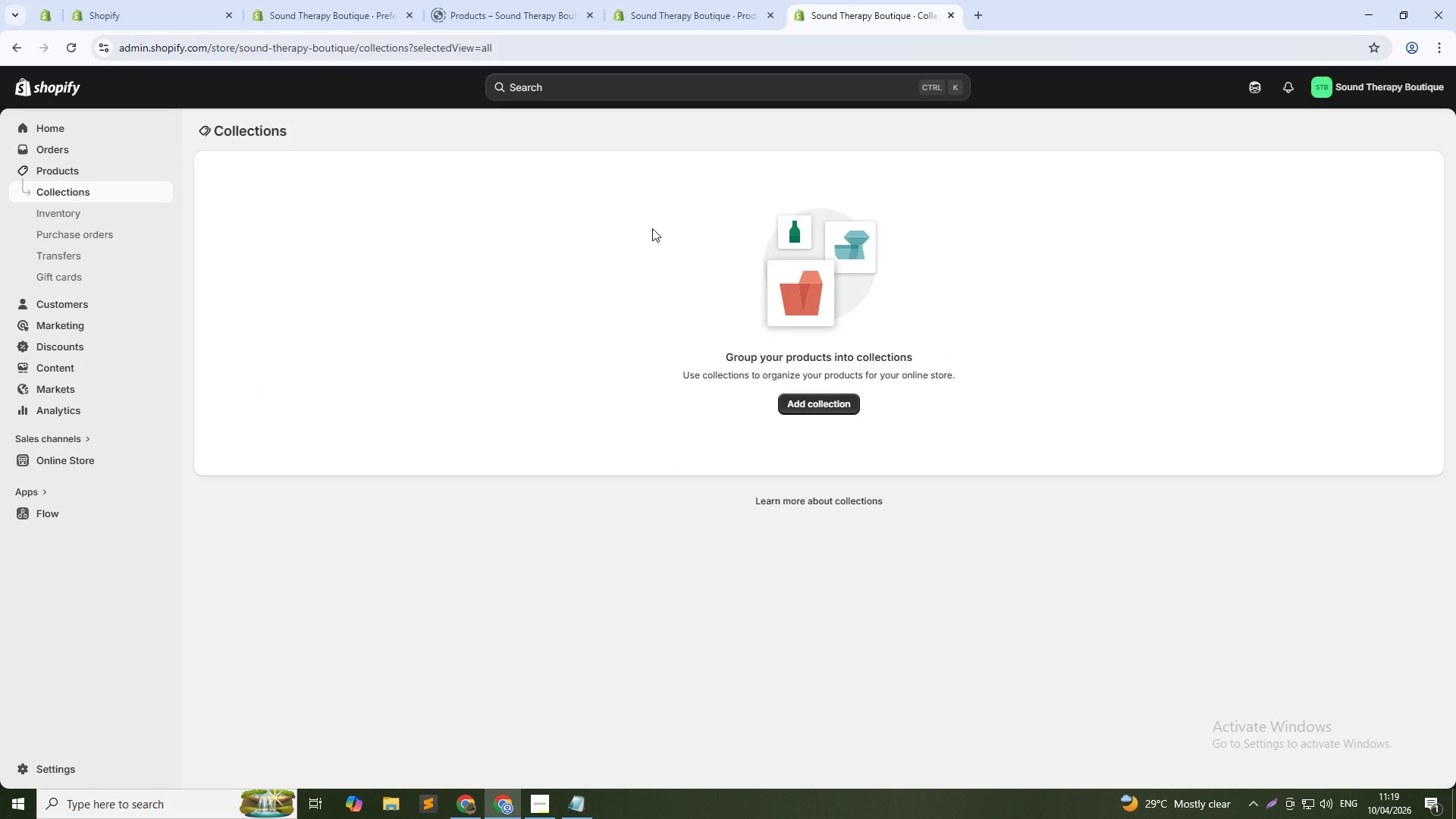 
left_click([817, 402])
 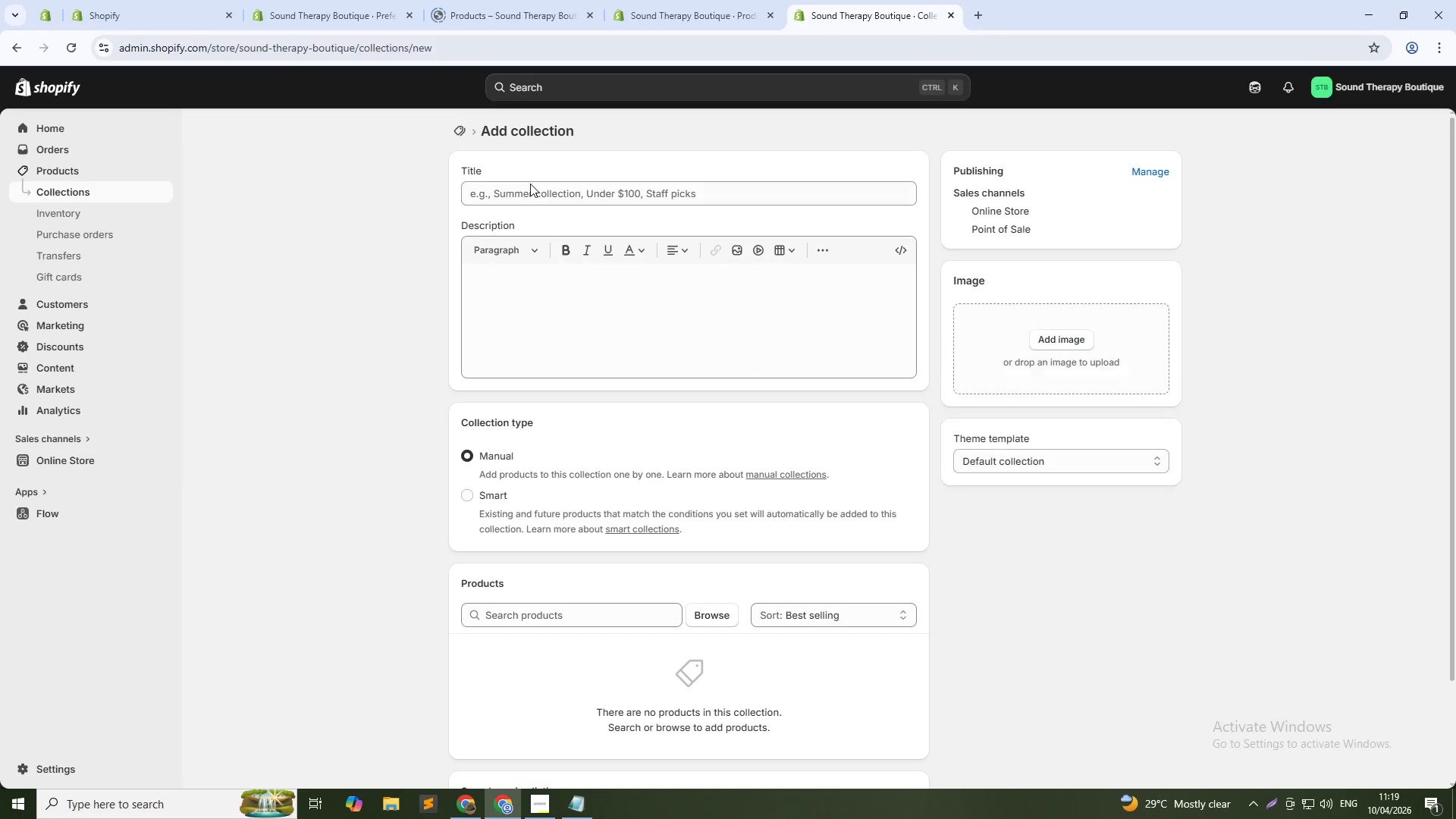 
left_click([550, 187])
 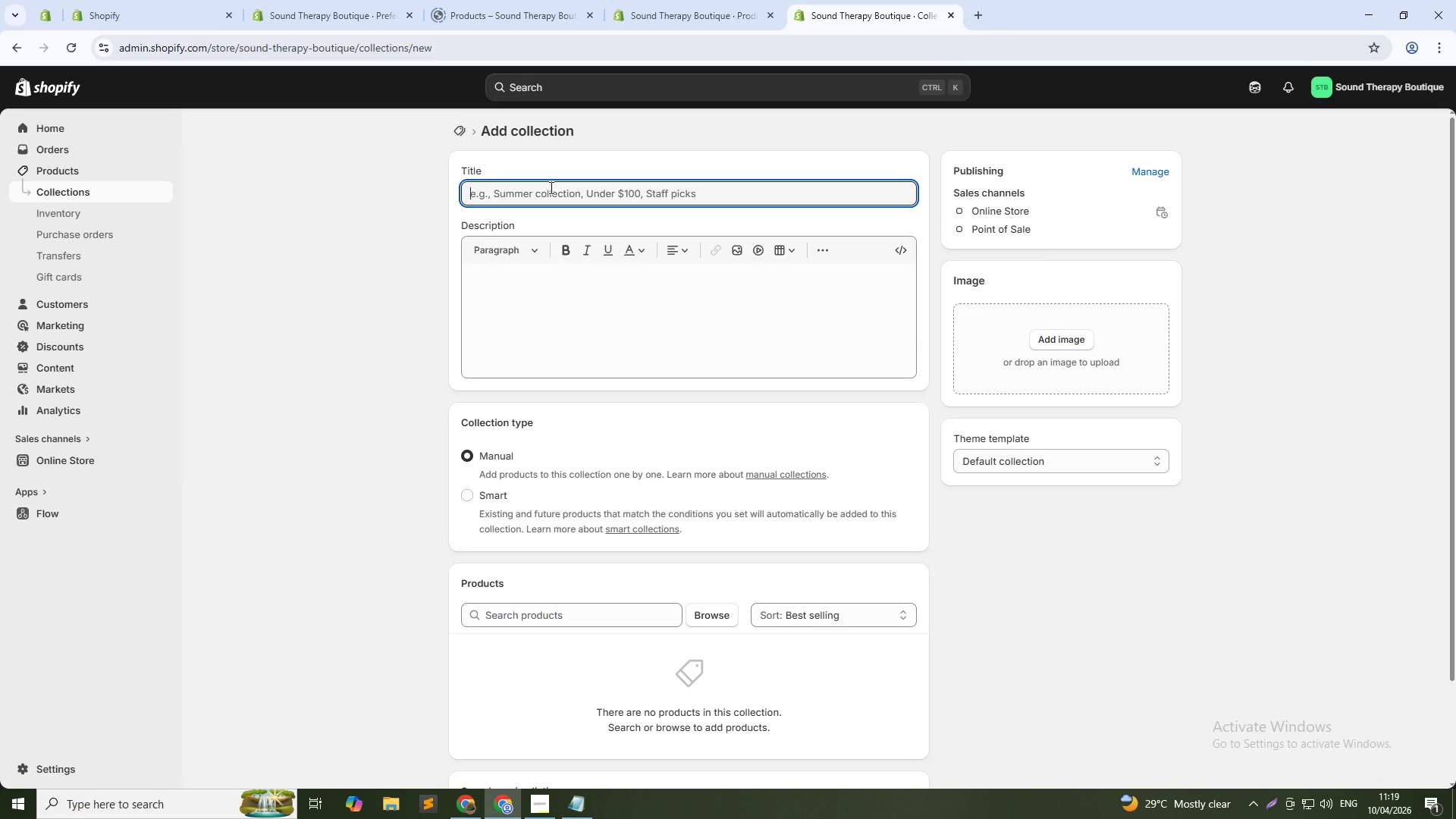 
type(Tuning Forks)
 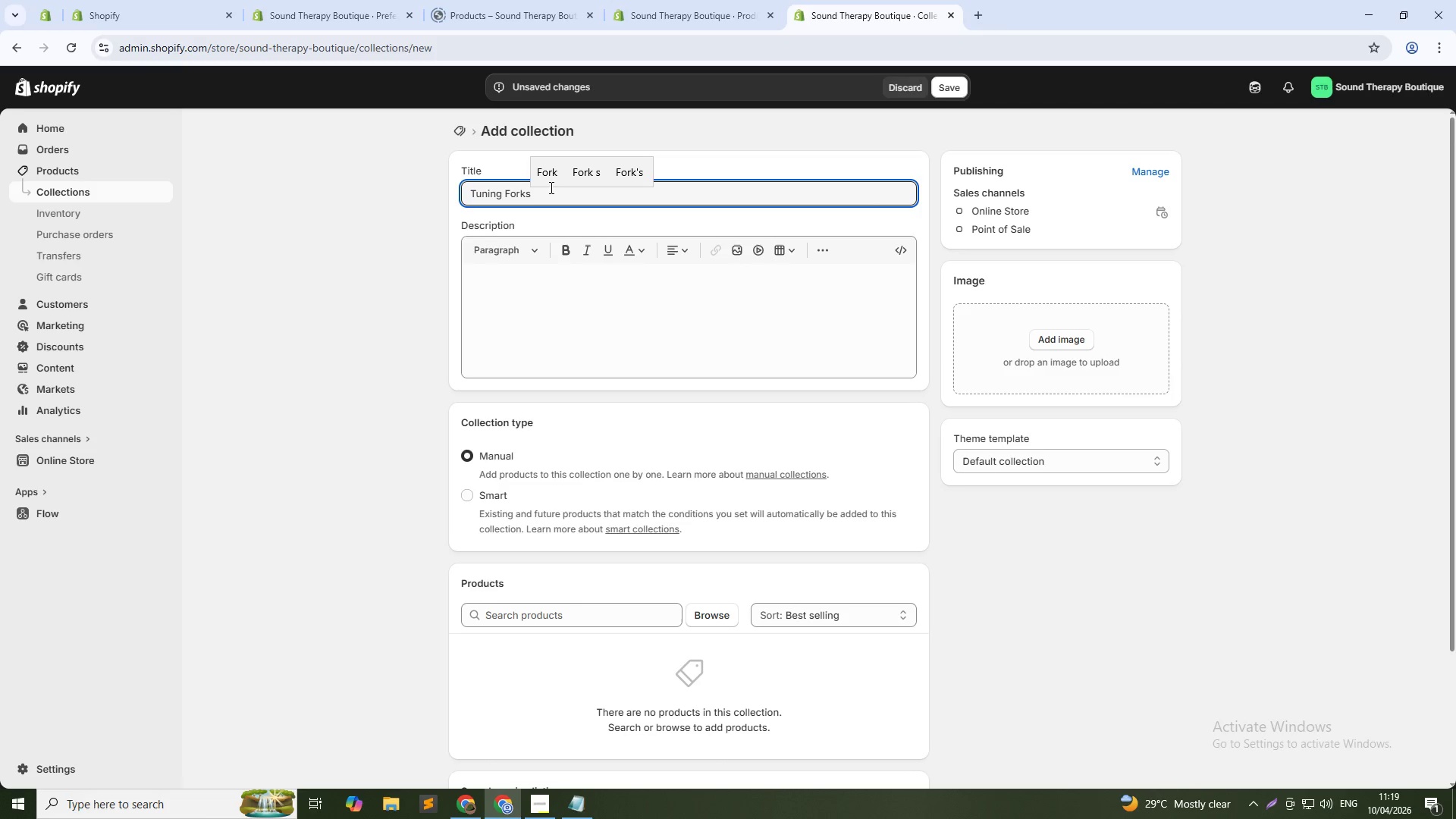 
wait(8.19)
 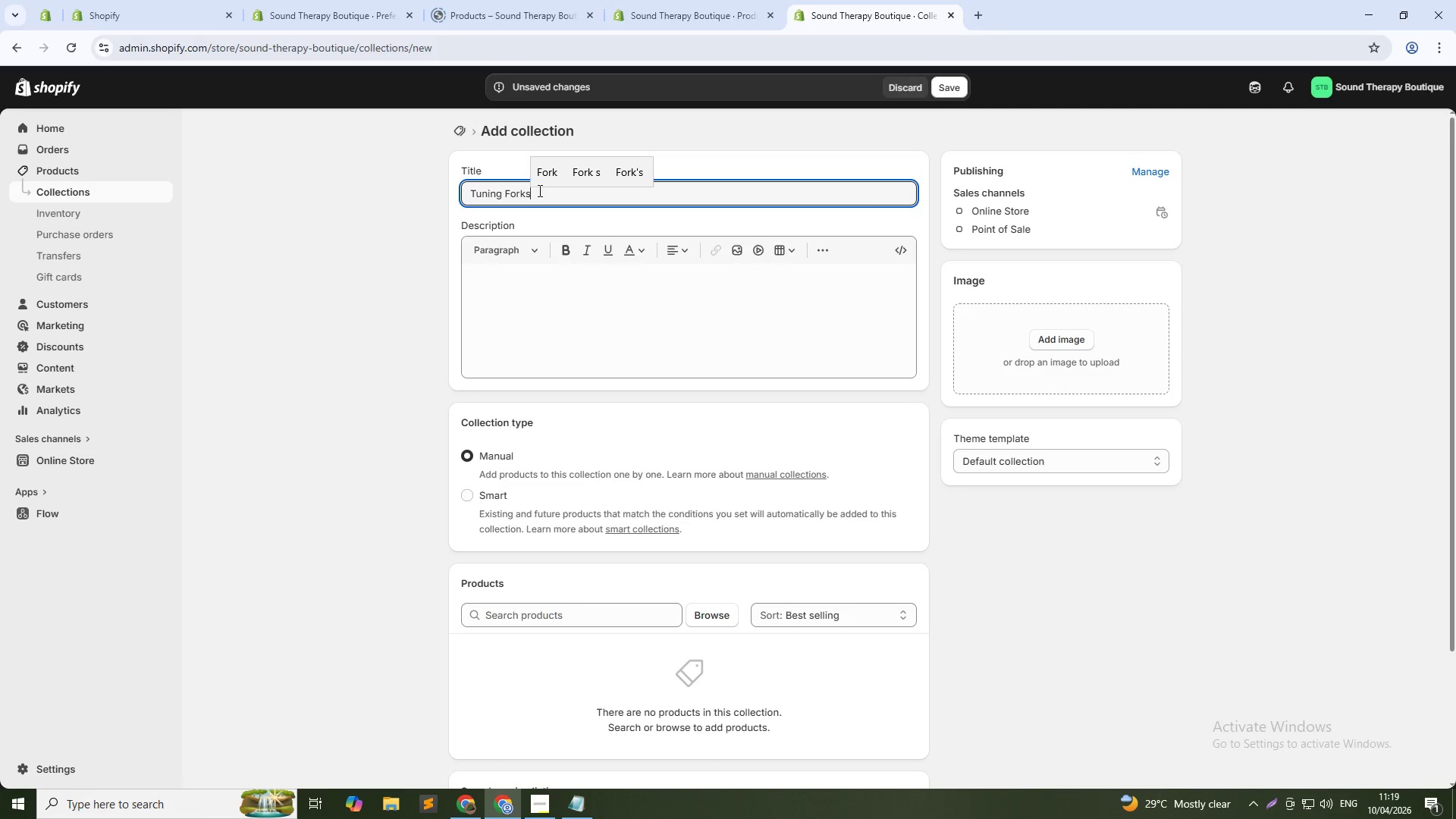 
left_click([576, 276])
 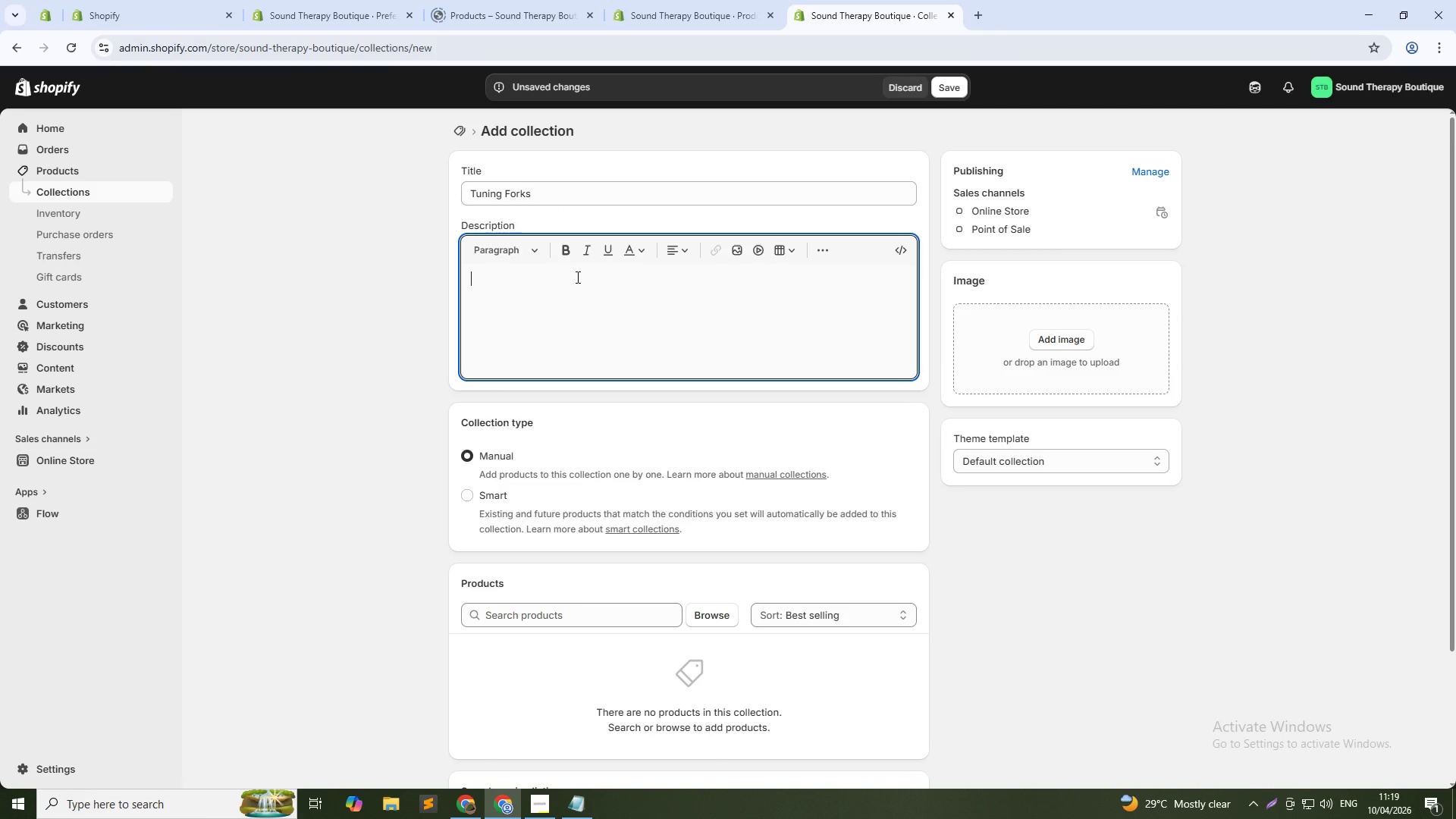 
type(All weighted preci)
 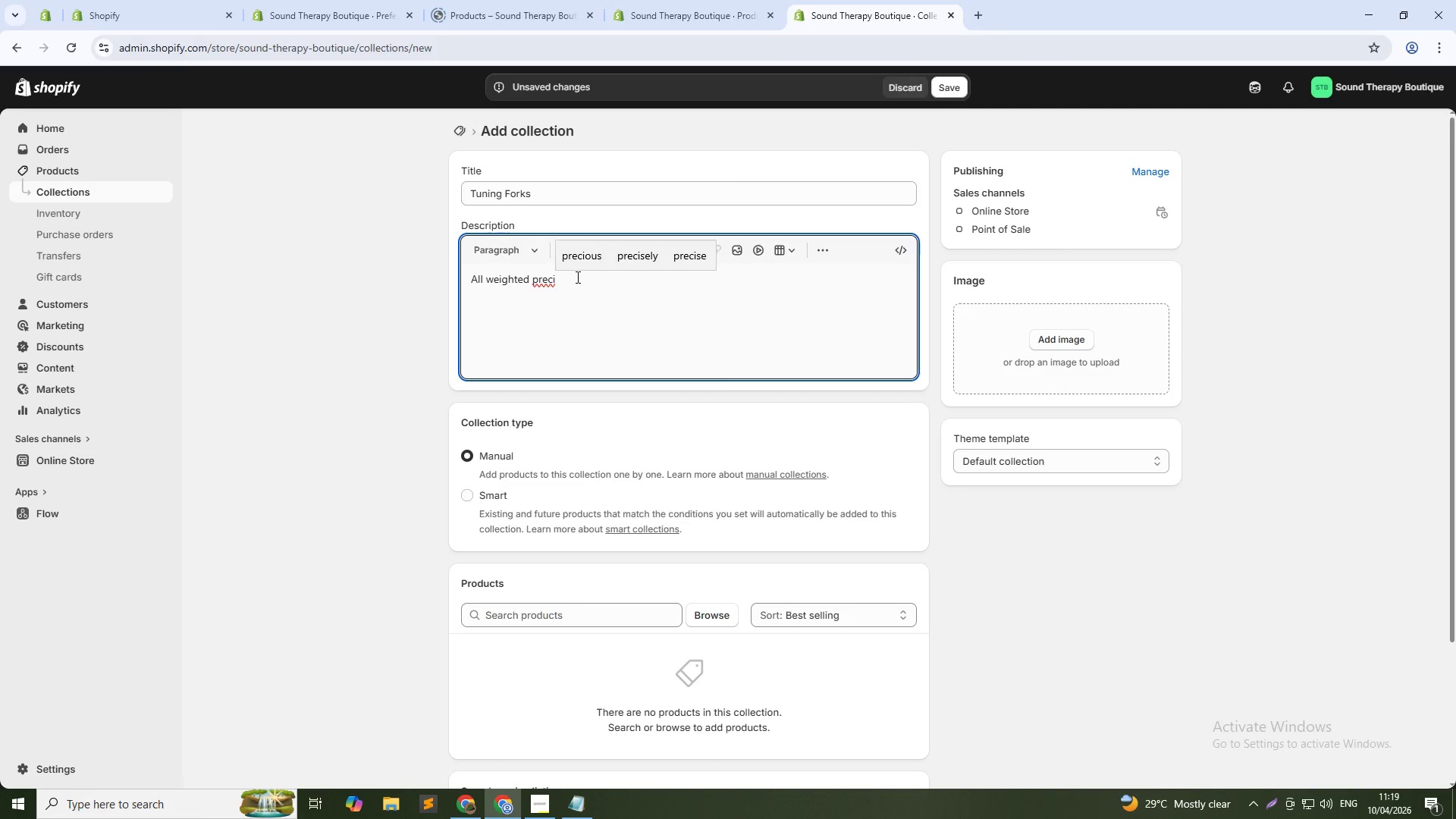 
type(sion tuning forks)
 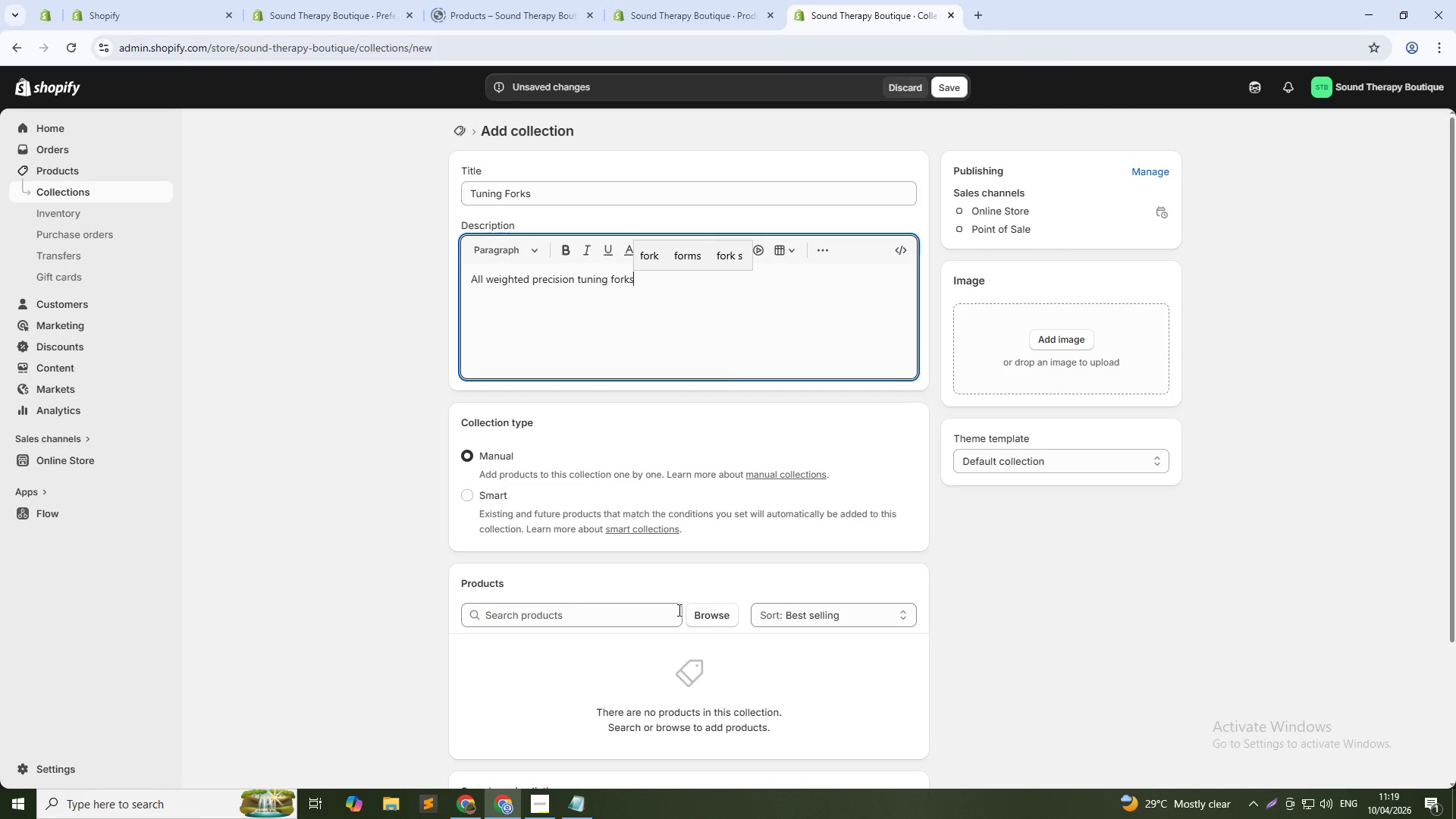 
scroll: coordinate [683, 610], scroll_direction: down, amount: 1.0
 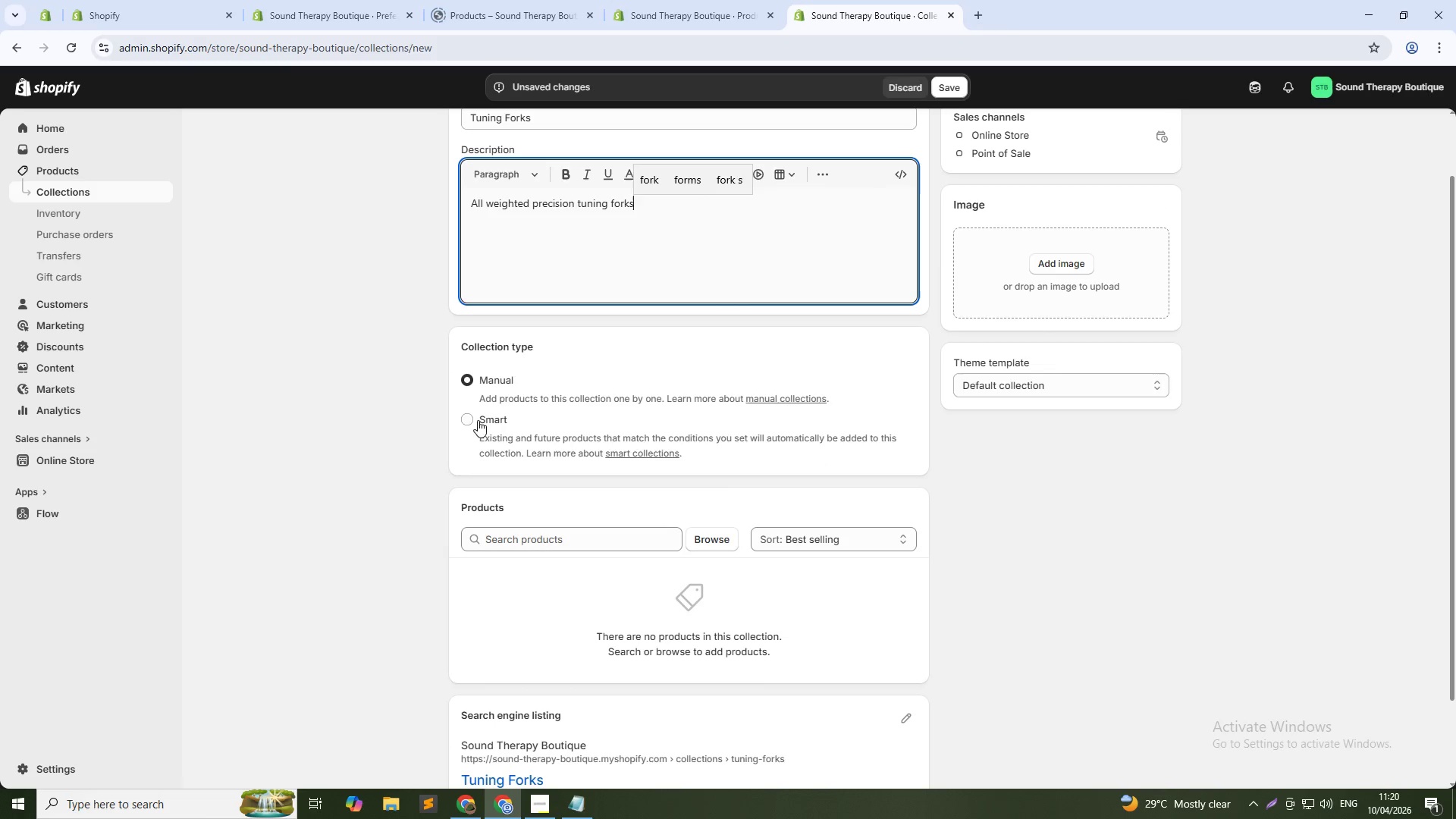 
left_click([466, 414])
 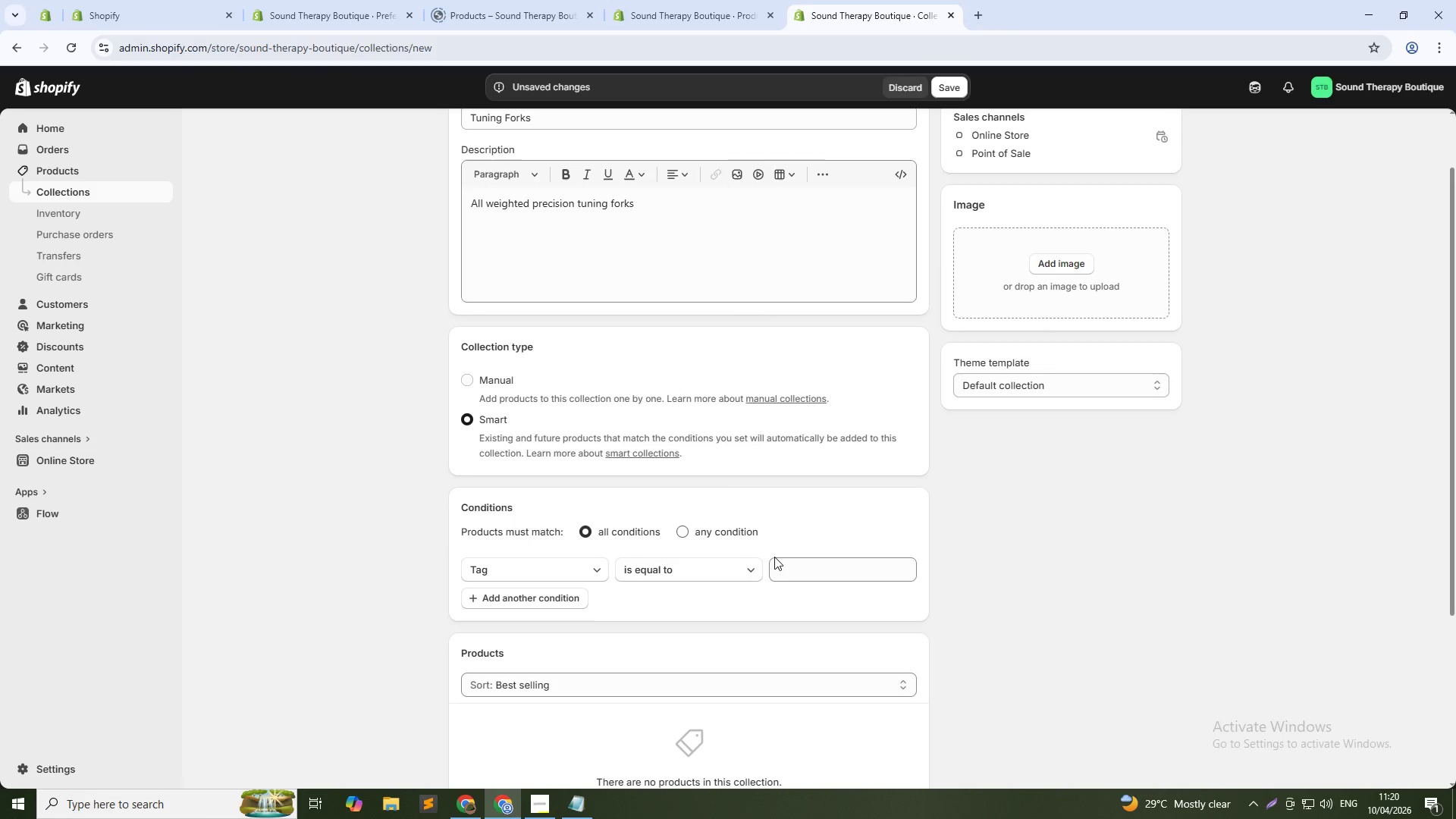 
left_click([792, 568])
 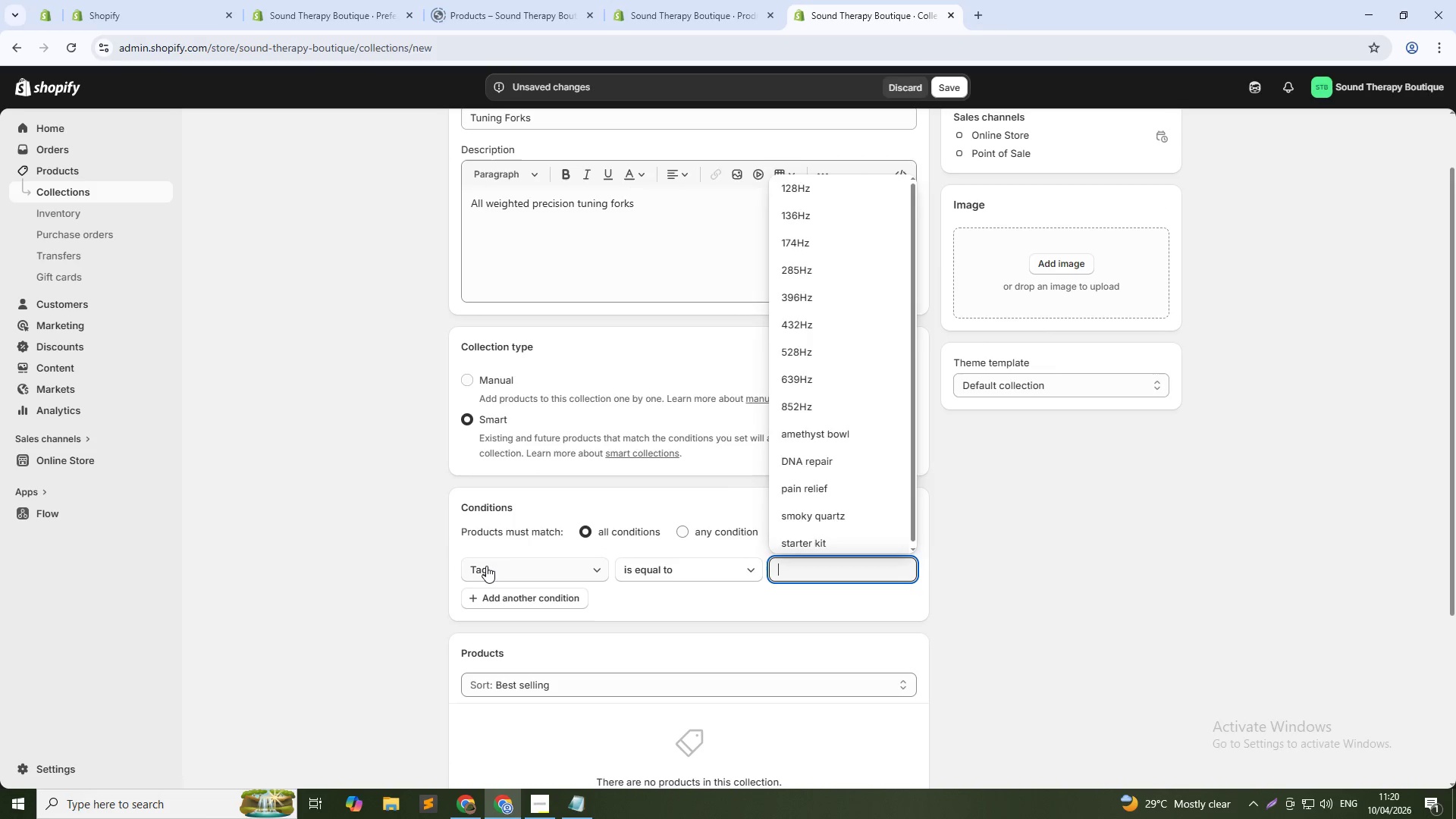 
left_click([490, 566])
 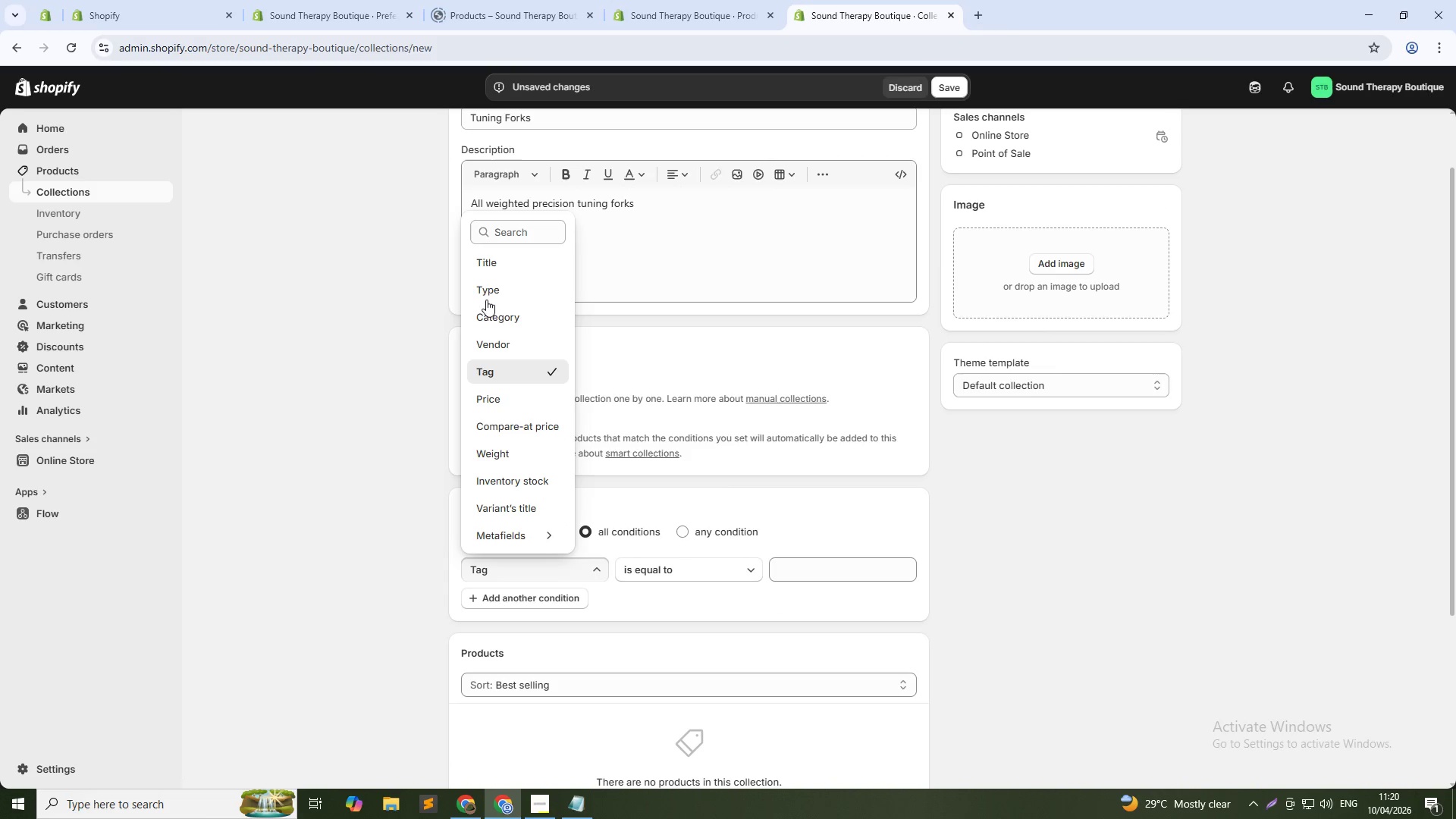 
left_click([486, 297])
 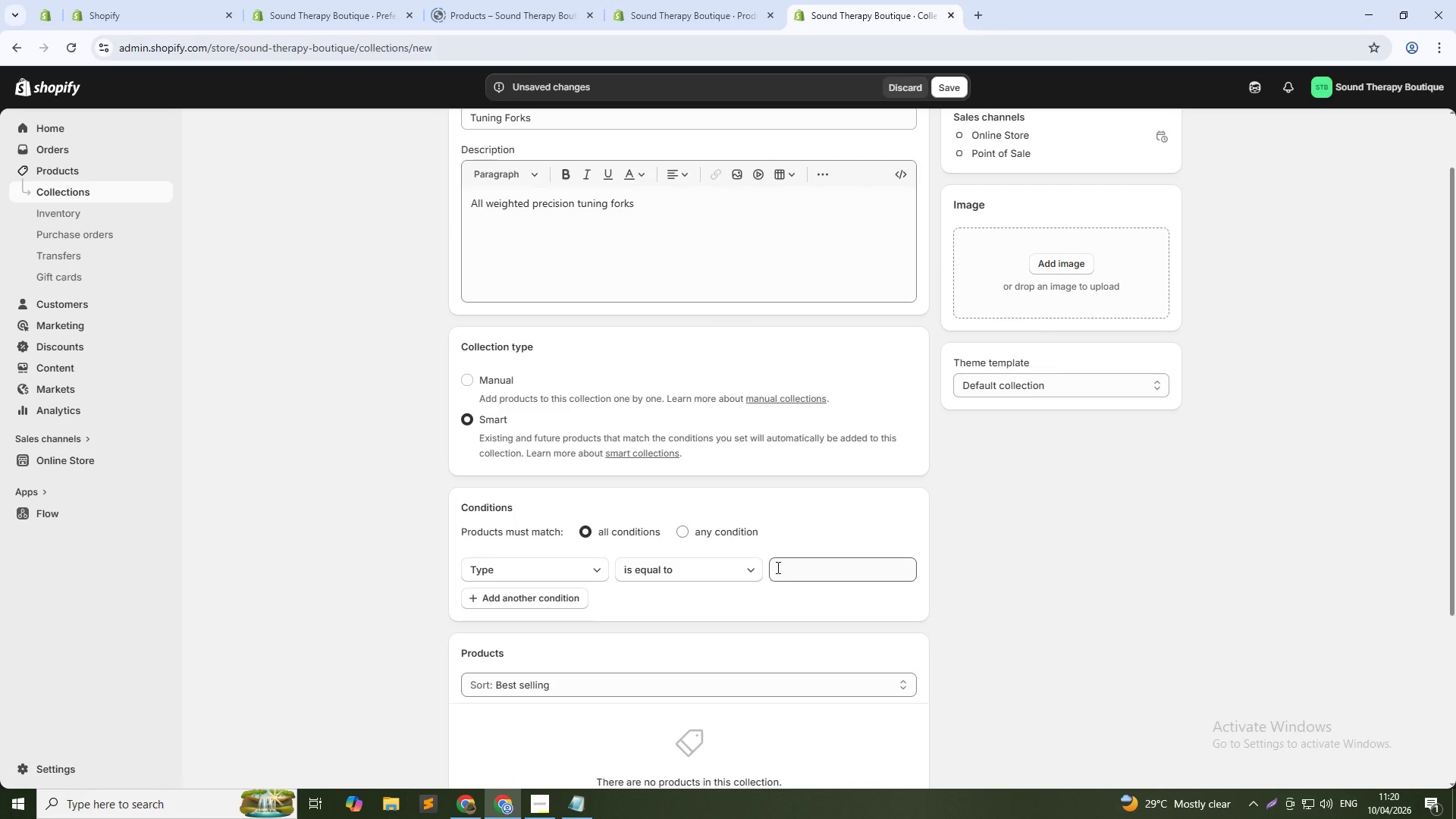 
left_click([780, 568])
 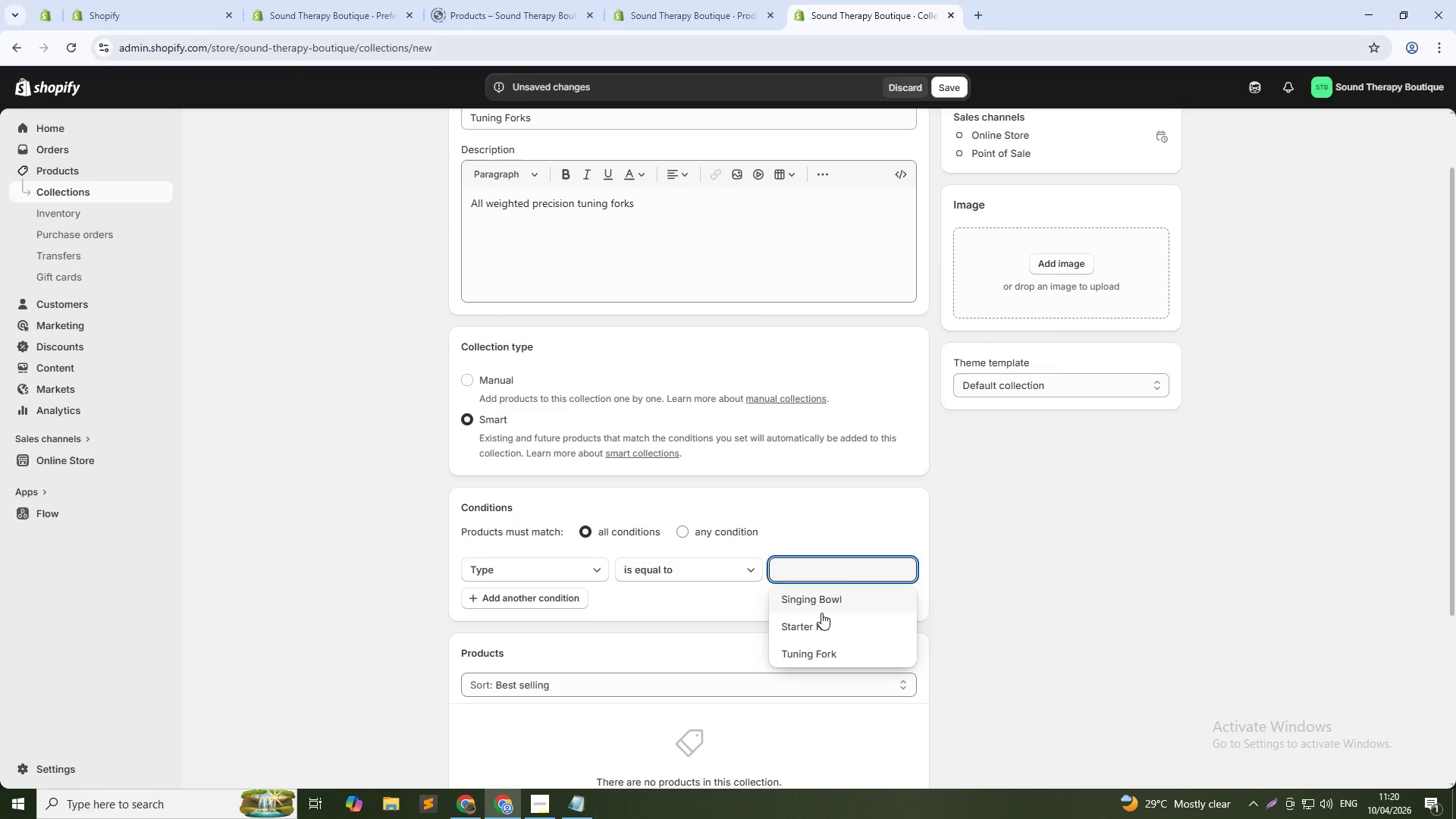 
left_click([830, 651])
 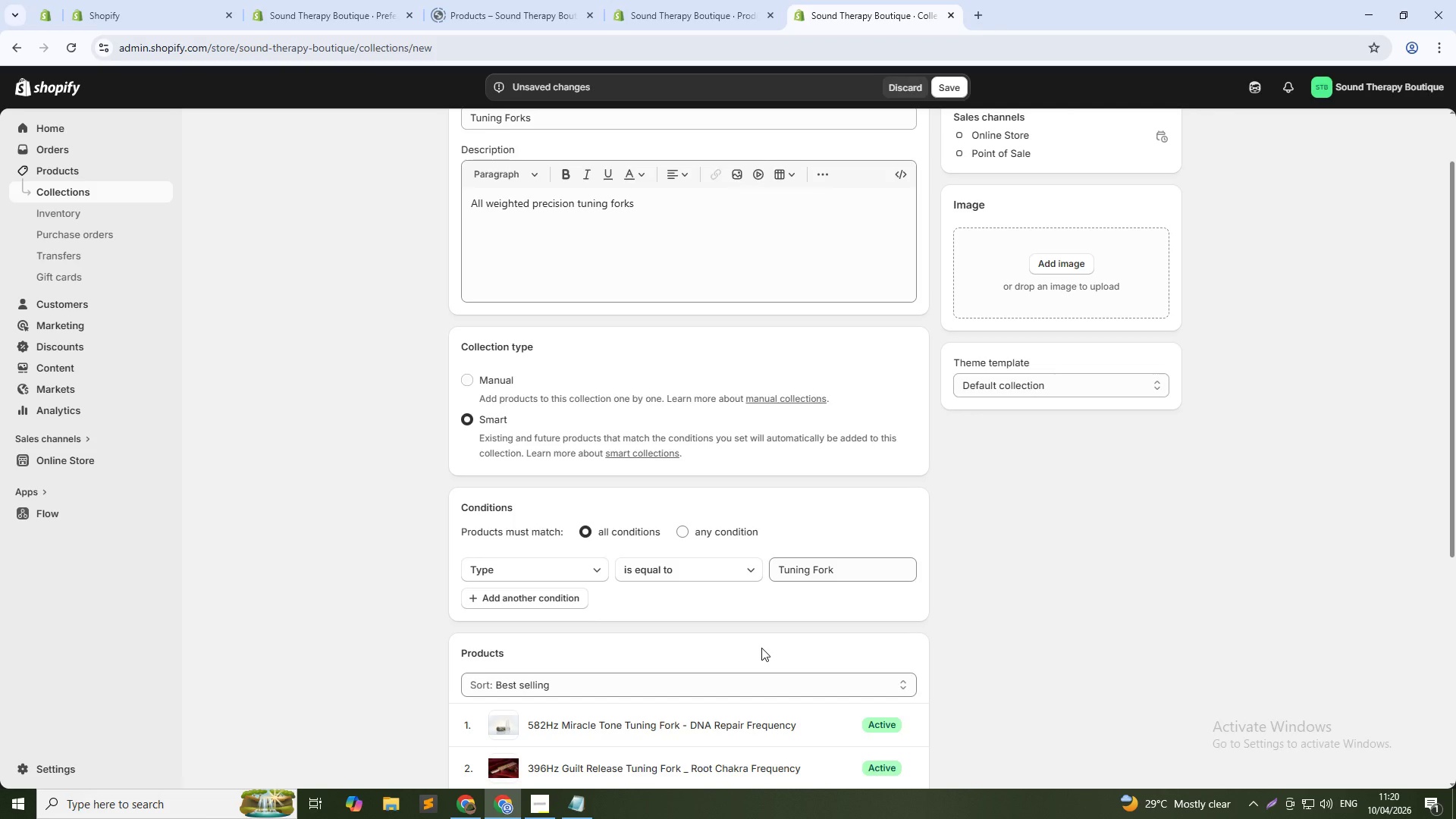 
scroll: coordinate [748, 648], scroll_direction: down, amount: 3.0
 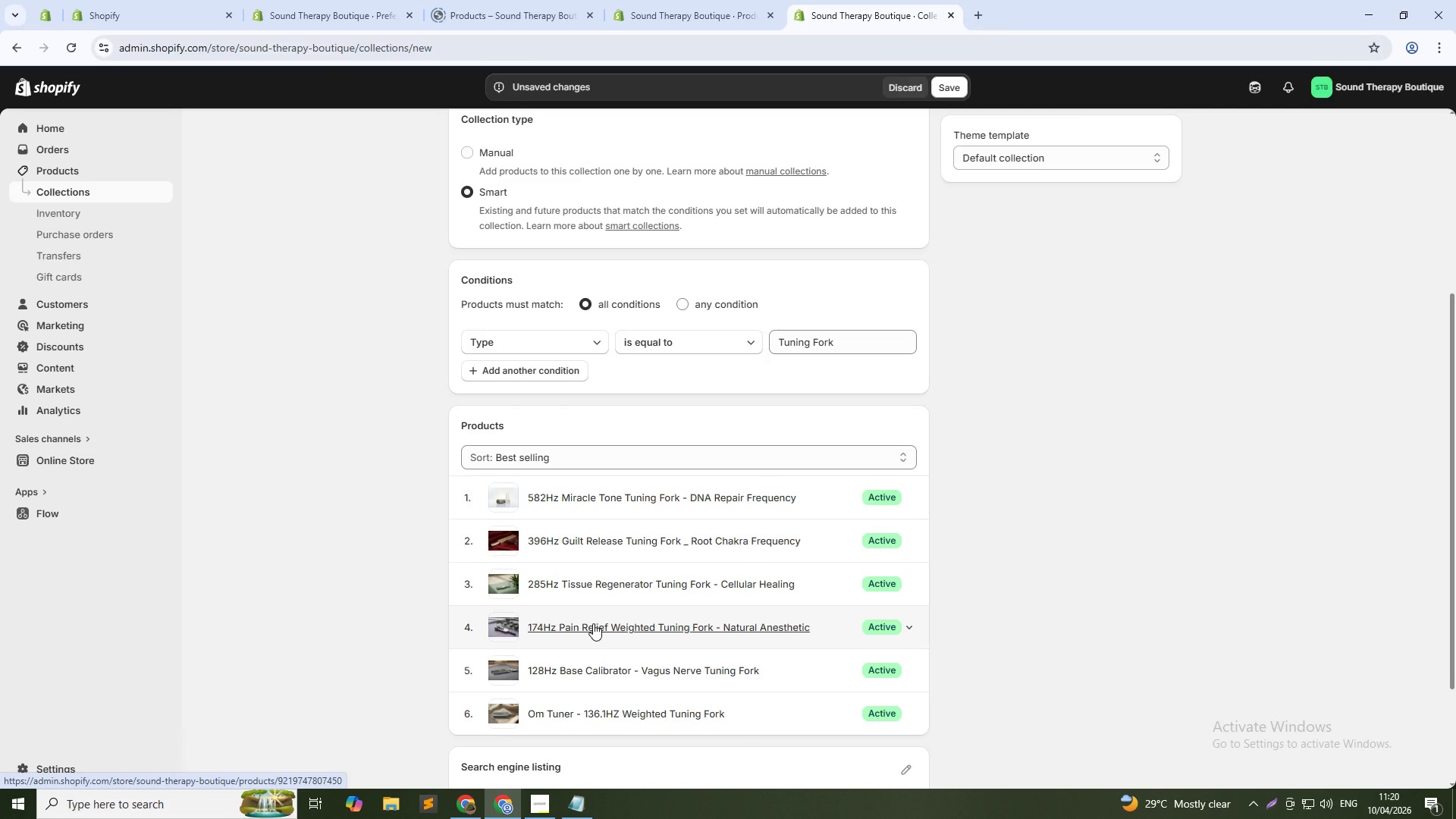 
wait(11.68)
 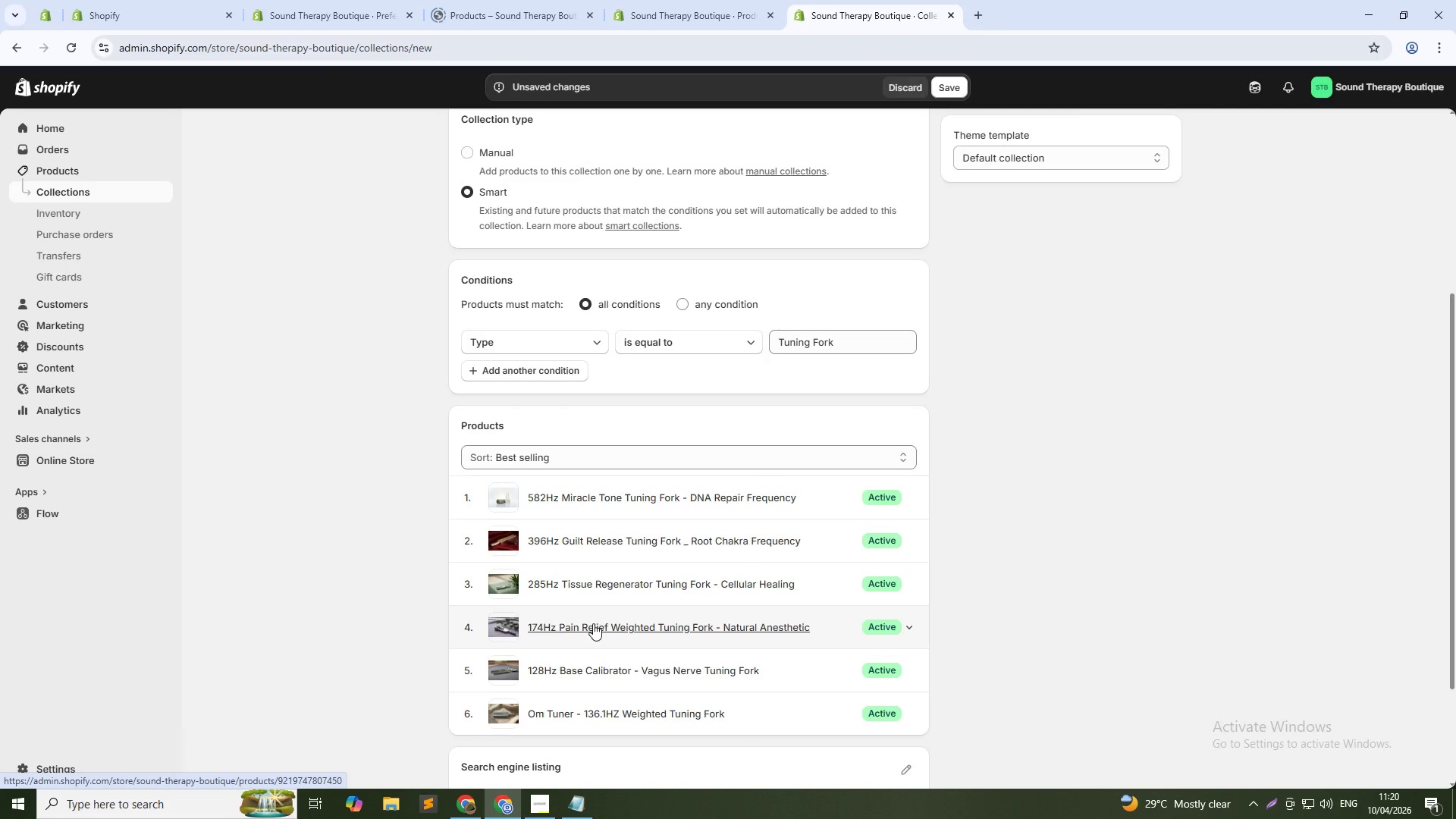 
scroll: coordinate [683, 611], scroll_direction: down, amount: 3.0
 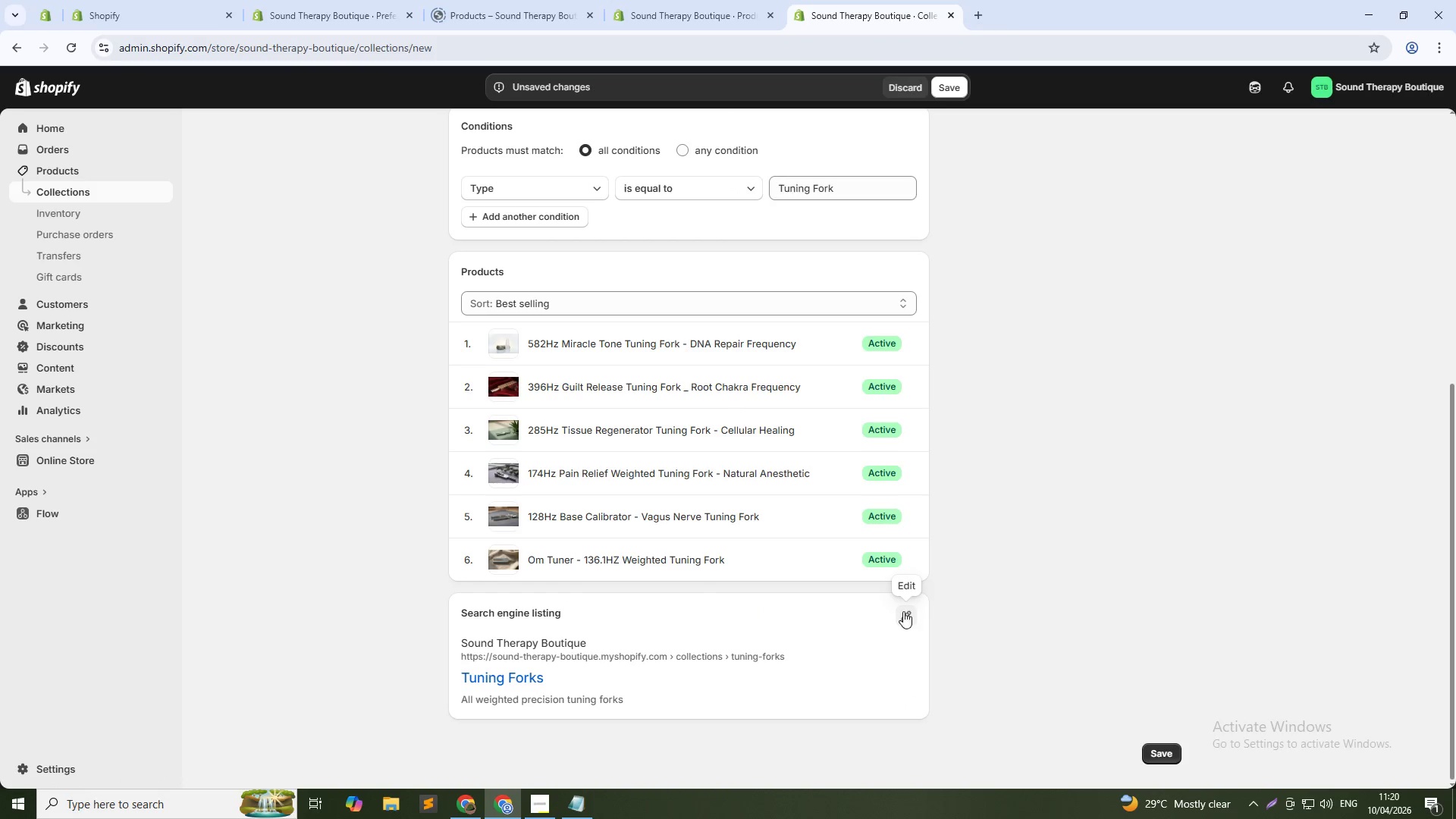 
left_click([910, 610])
 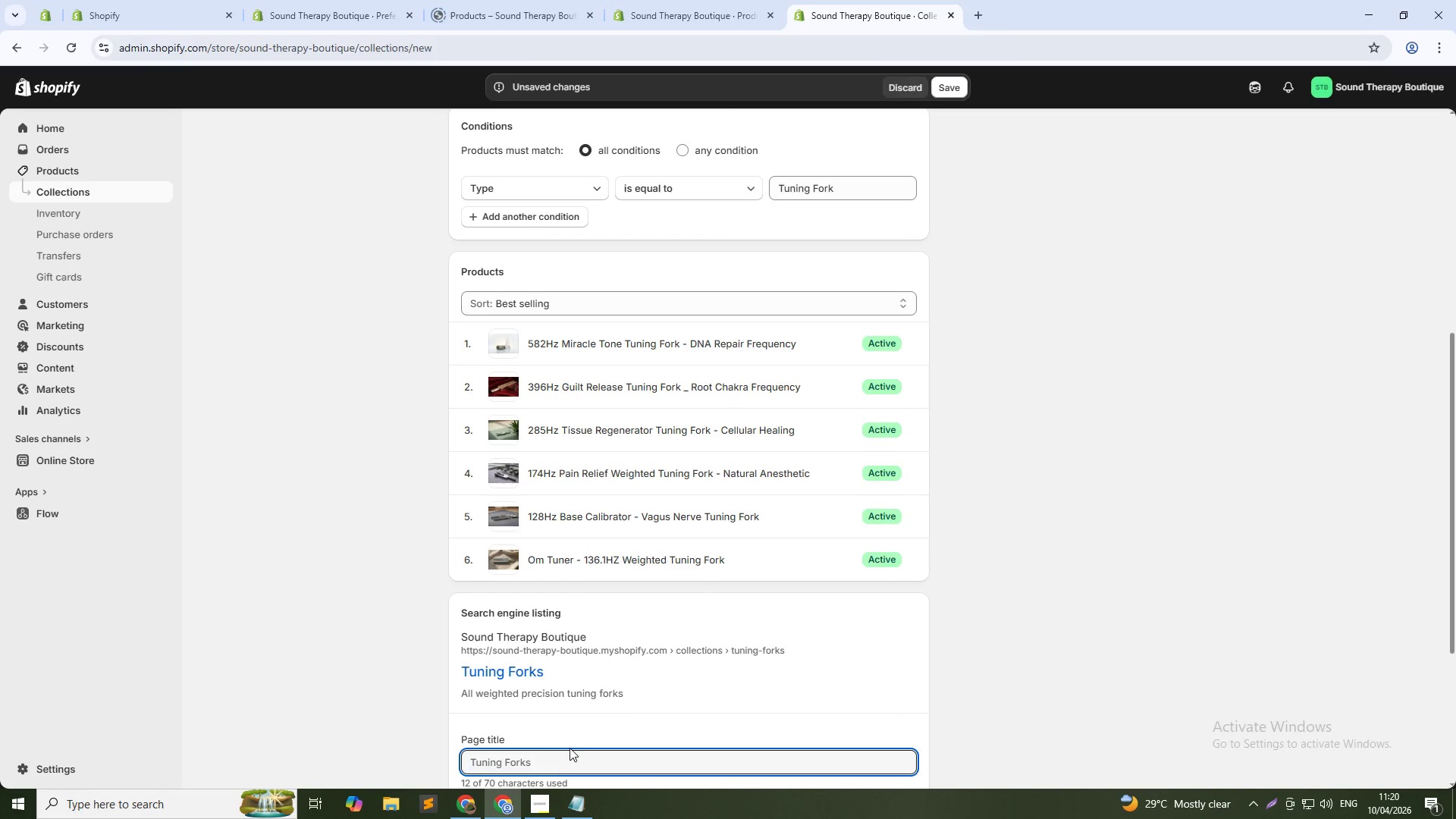 
scroll: coordinate [567, 758], scroll_direction: down, amount: 1.0
 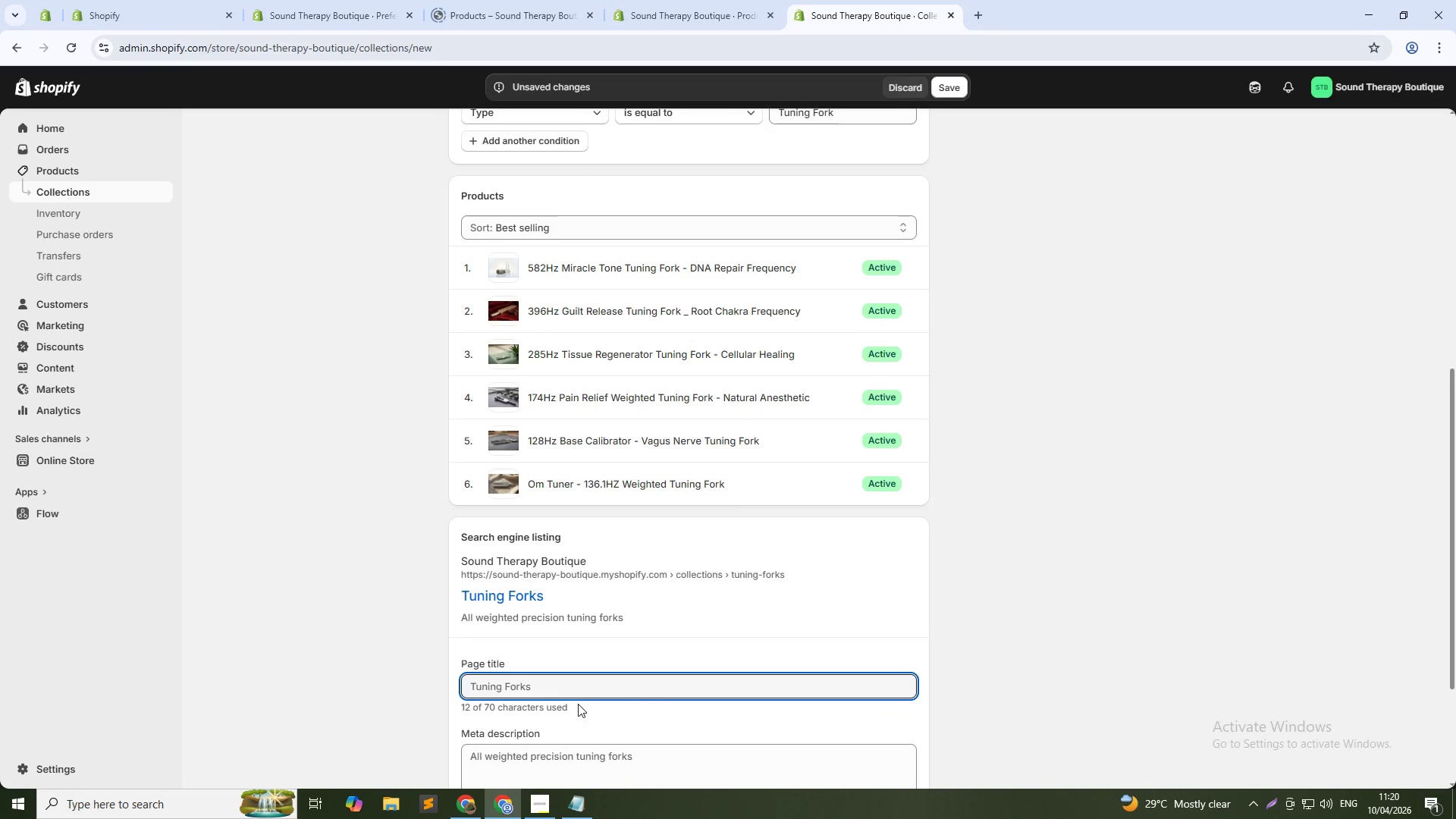 
left_click([585, 687])
 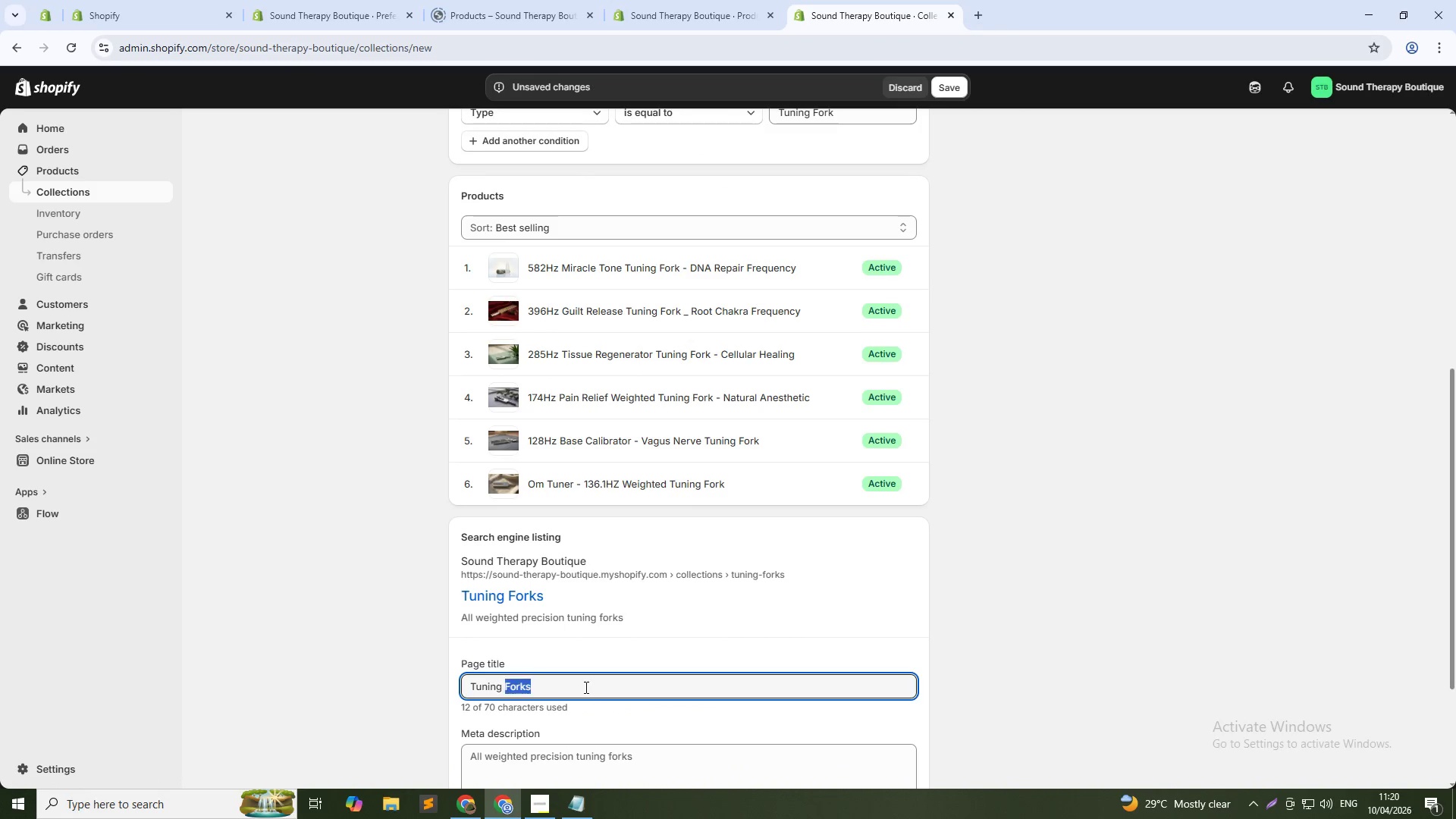 
double_click([585, 687])
 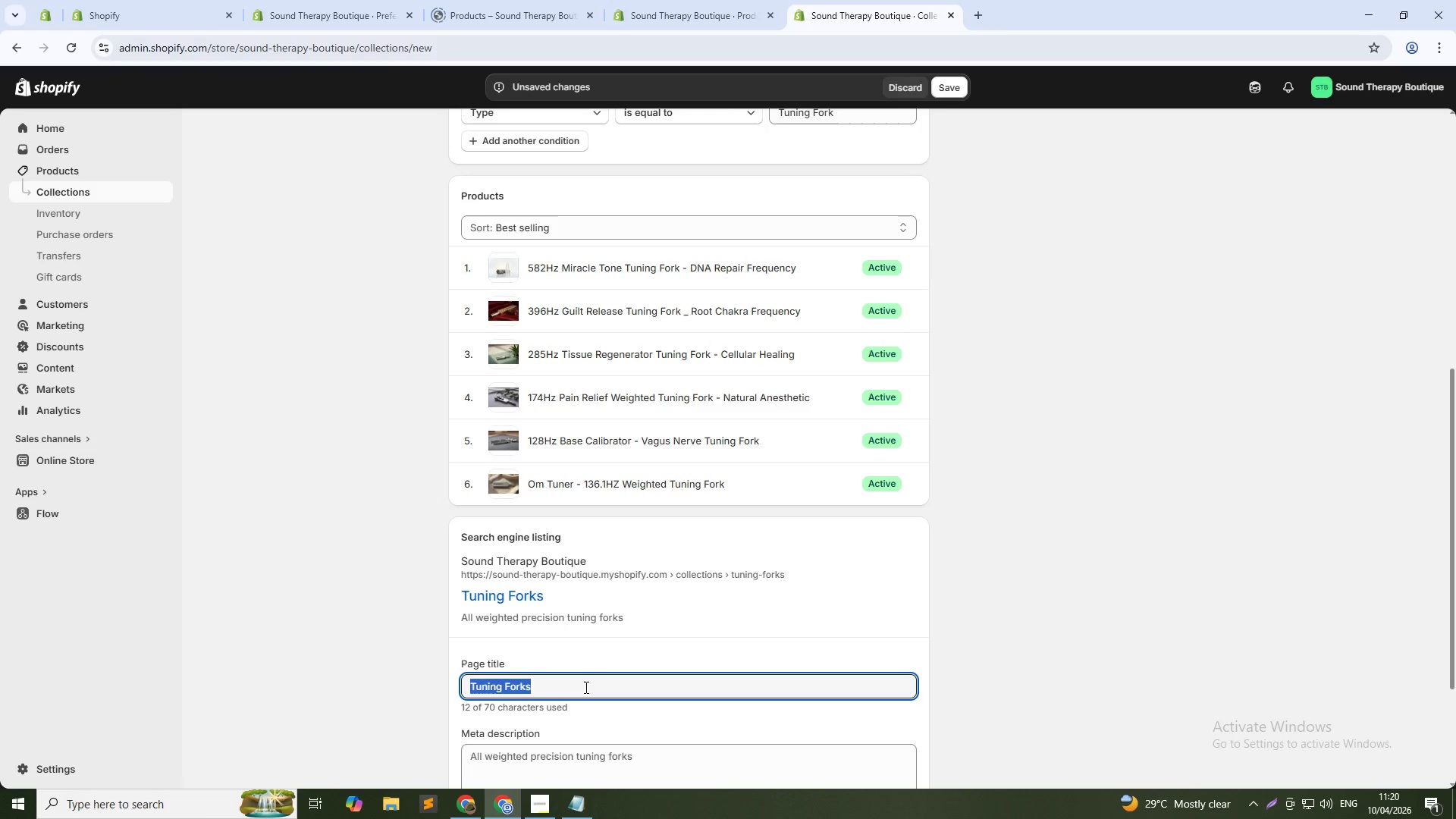 
triple_click([585, 687])
 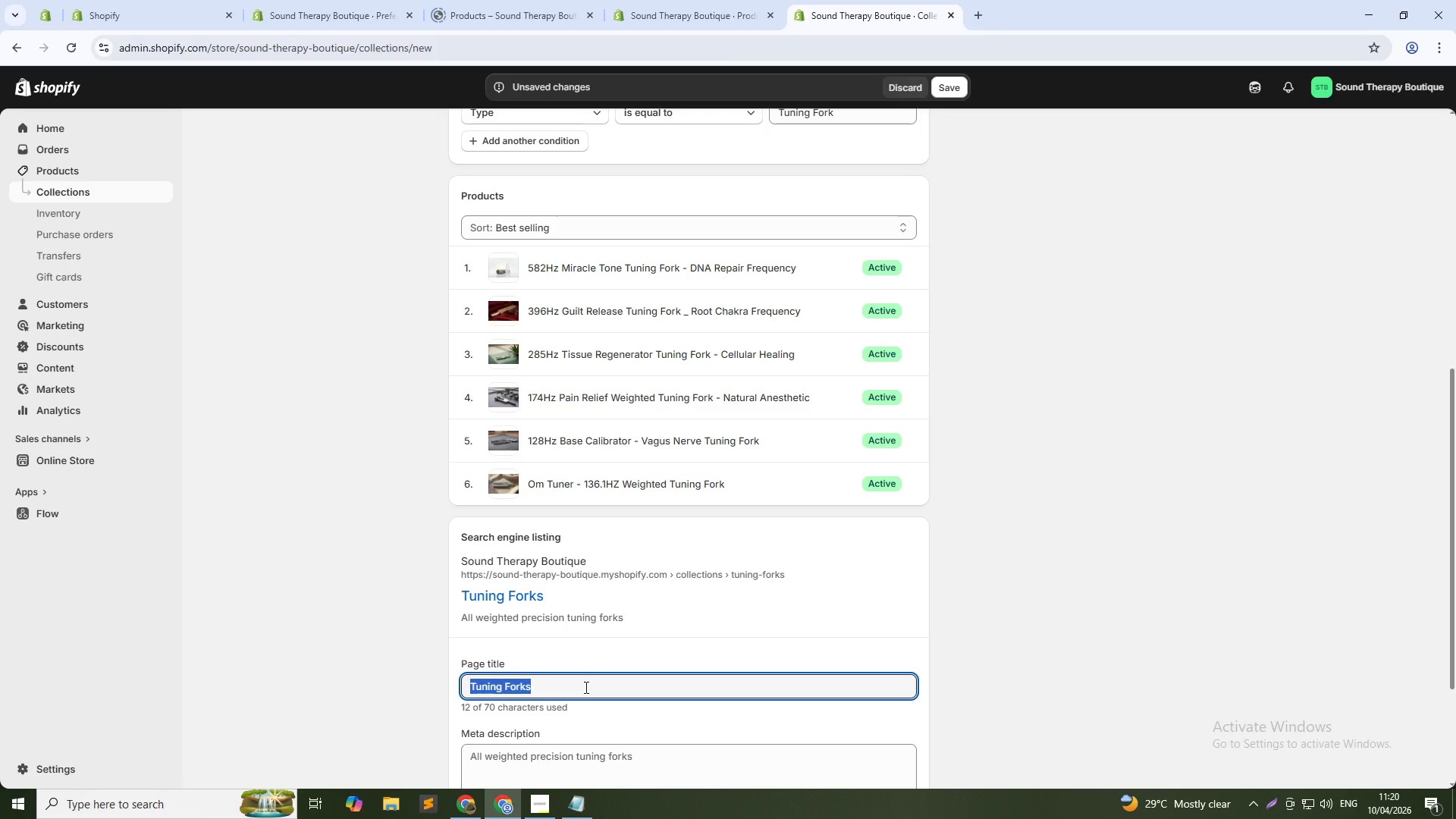 
type(Weighted Tuning Forks for Sound Therapy | Resonance & Root)
 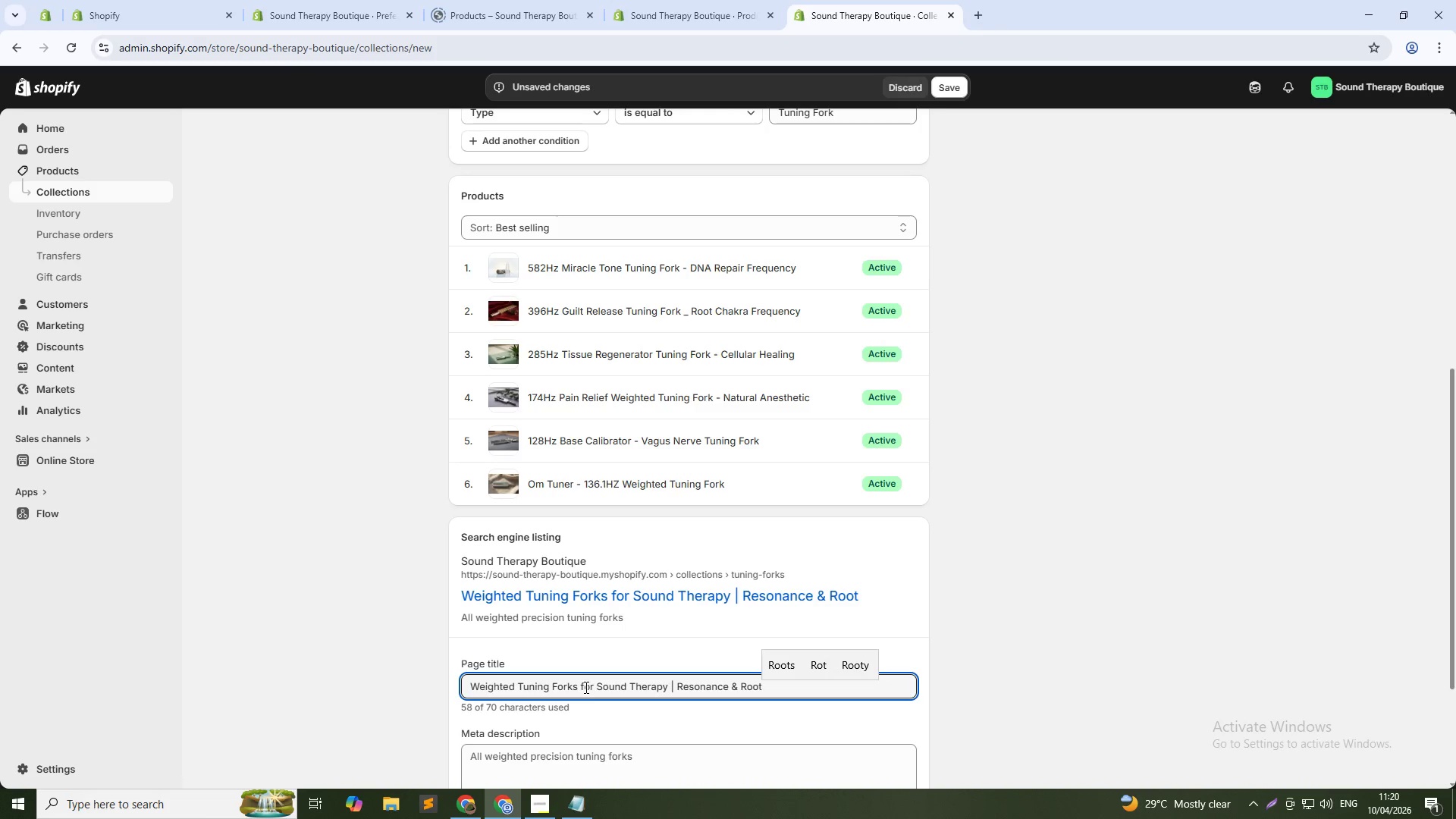 
wait(39.92)
 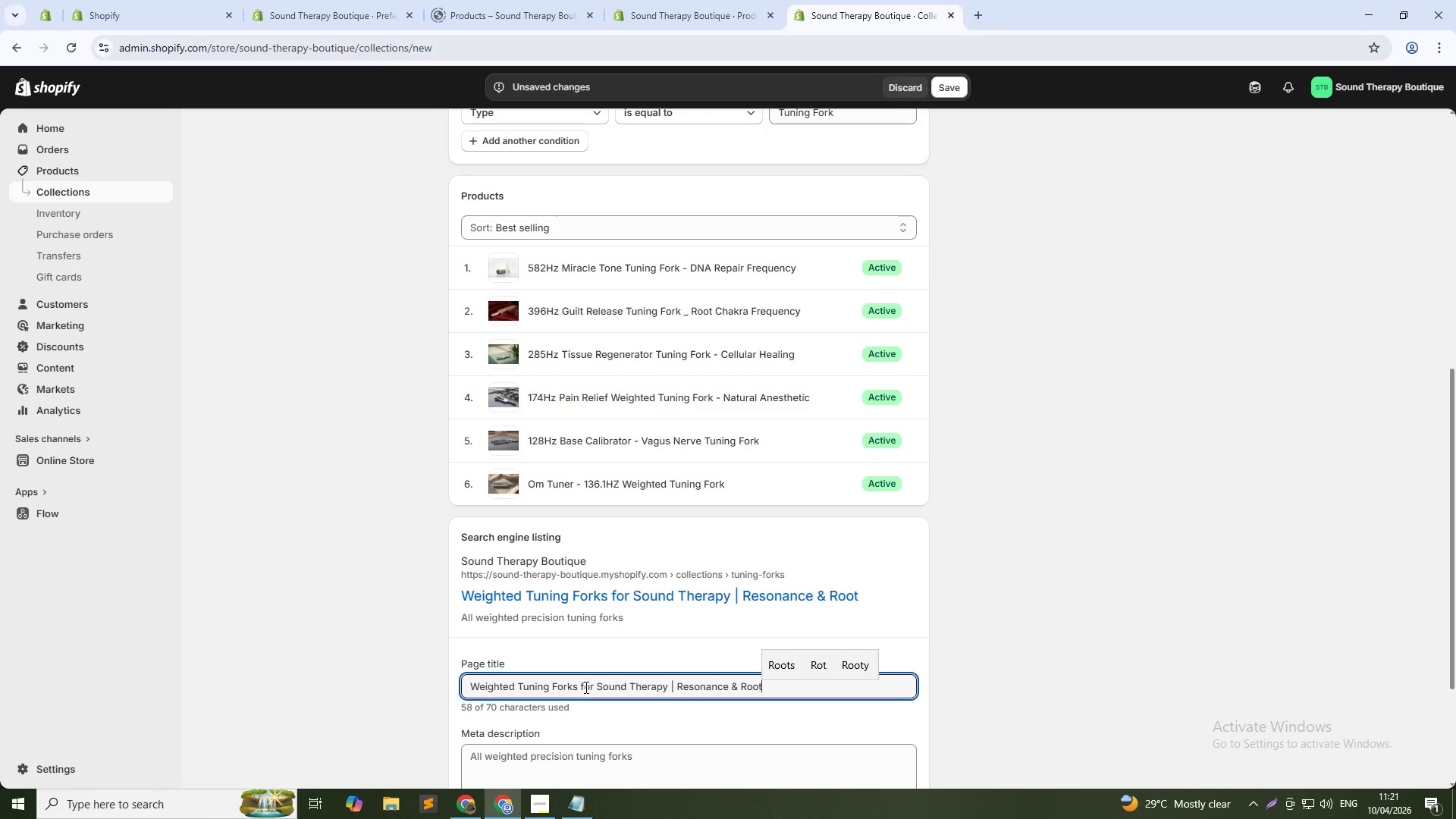 
scroll: coordinate [617, 781], scroll_direction: down, amount: 1.0
 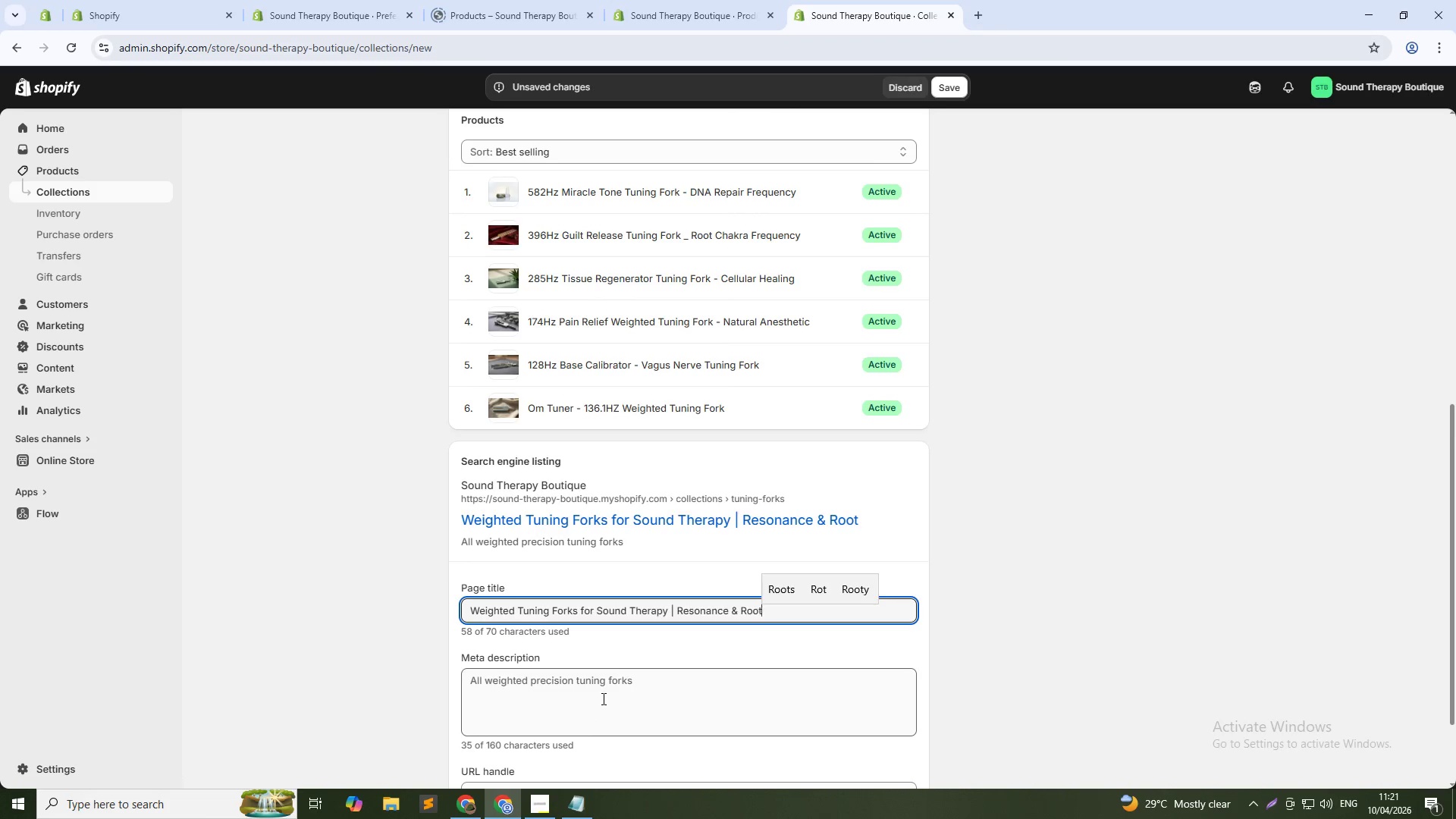 
left_click([602, 698])
 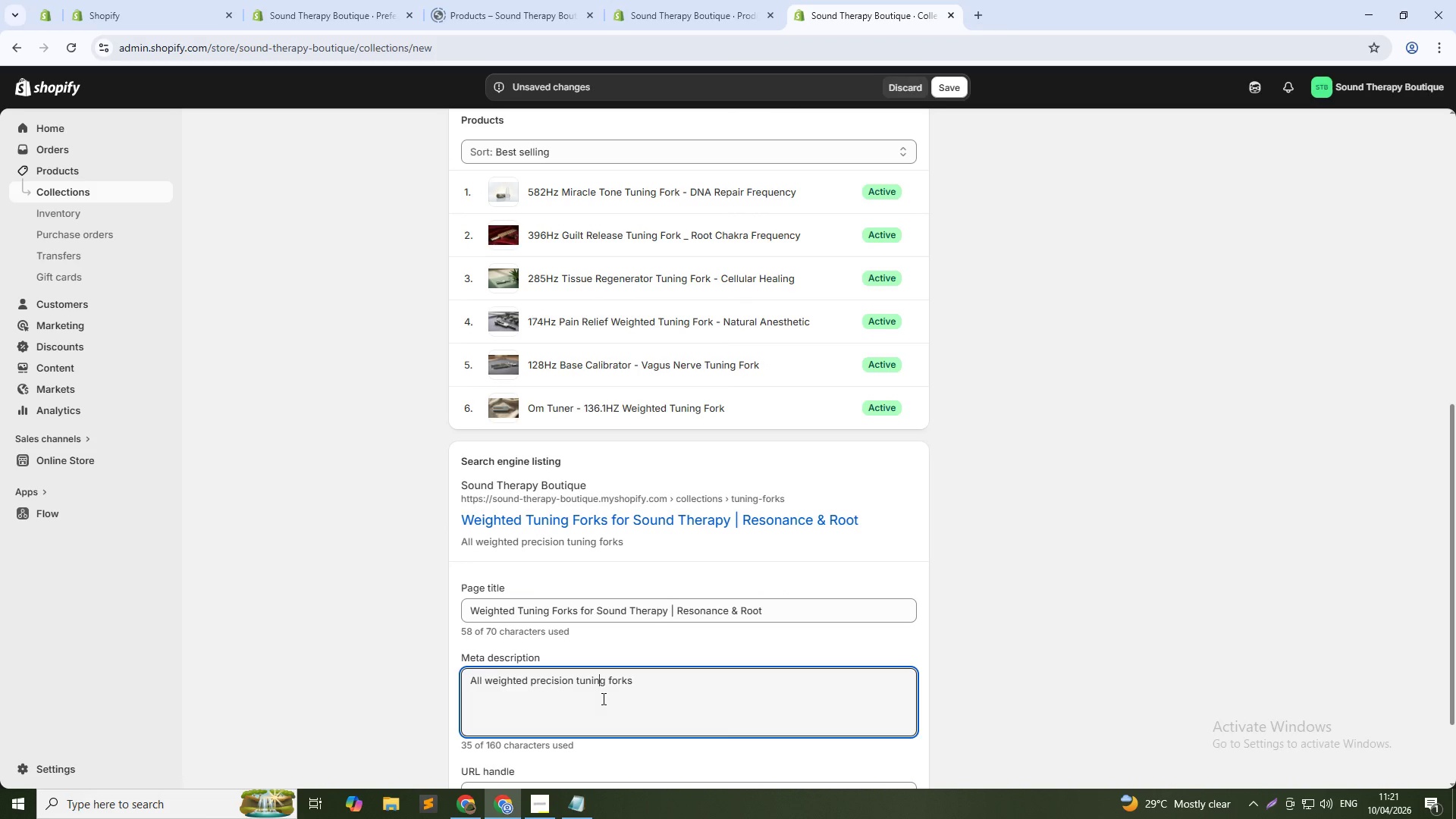 
key(Control+A)
 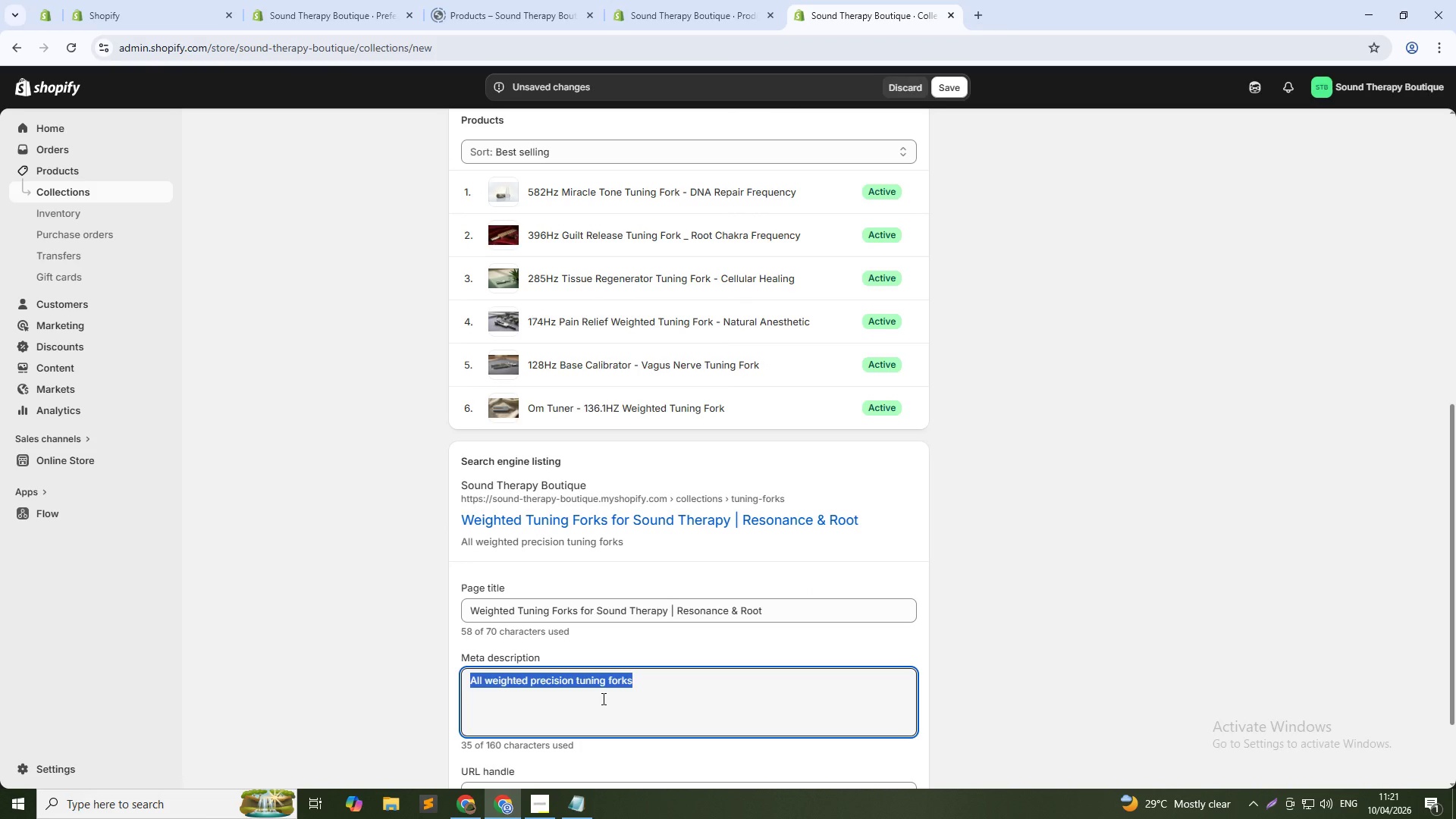 
type(Precision)
 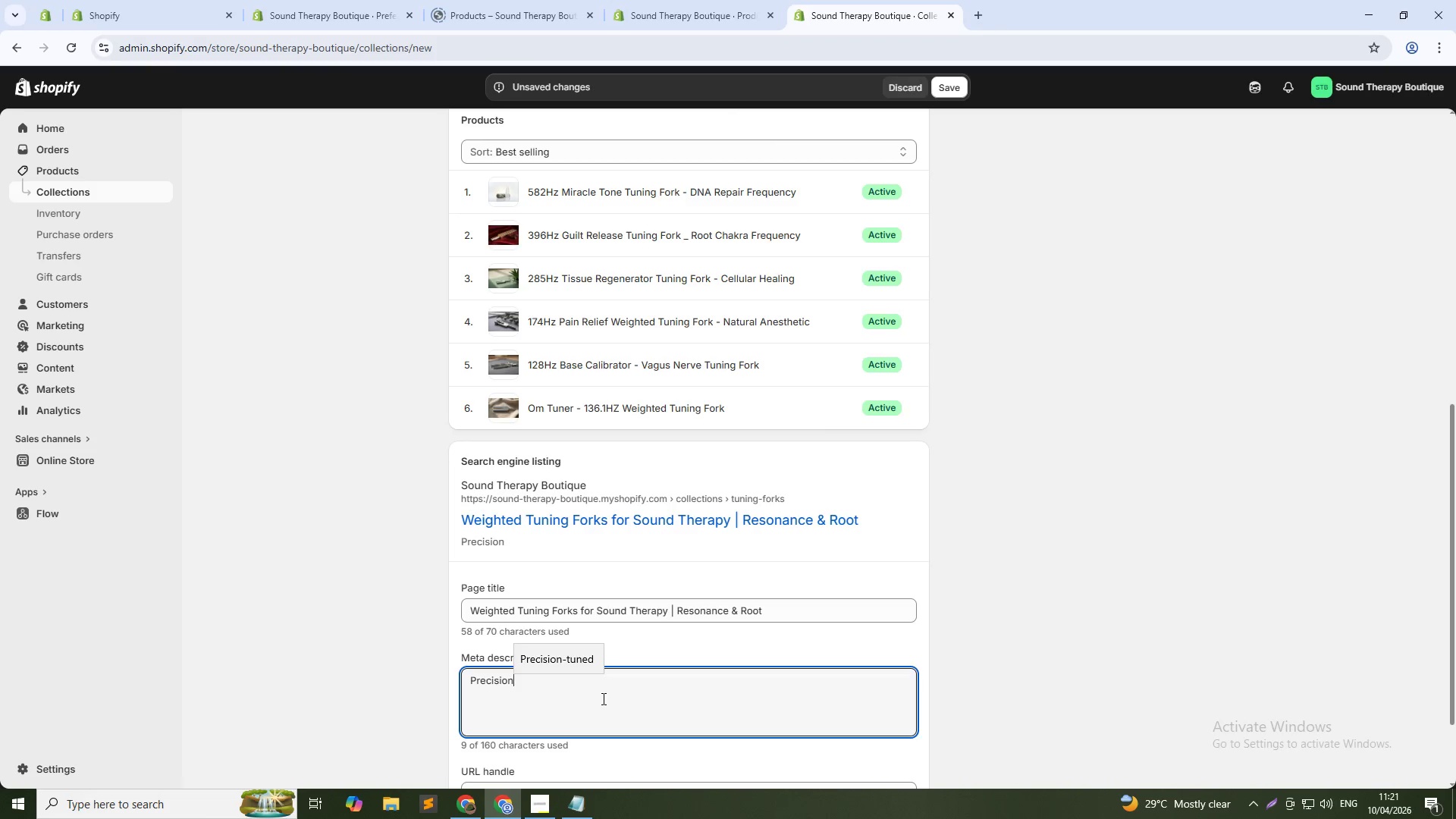 
wait(7.11)
 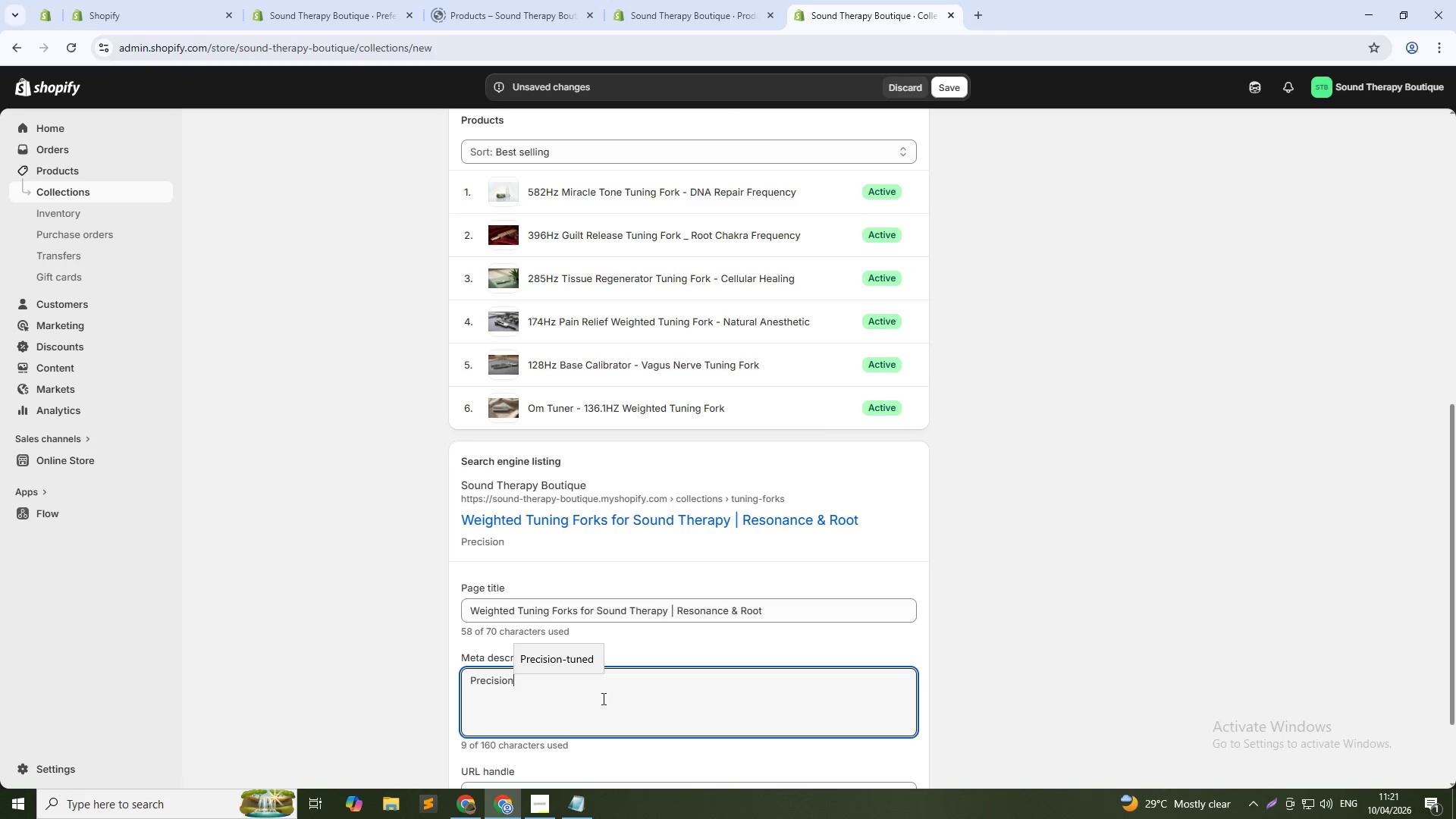 
type(-tuned weighted tuning forks for vagus)
 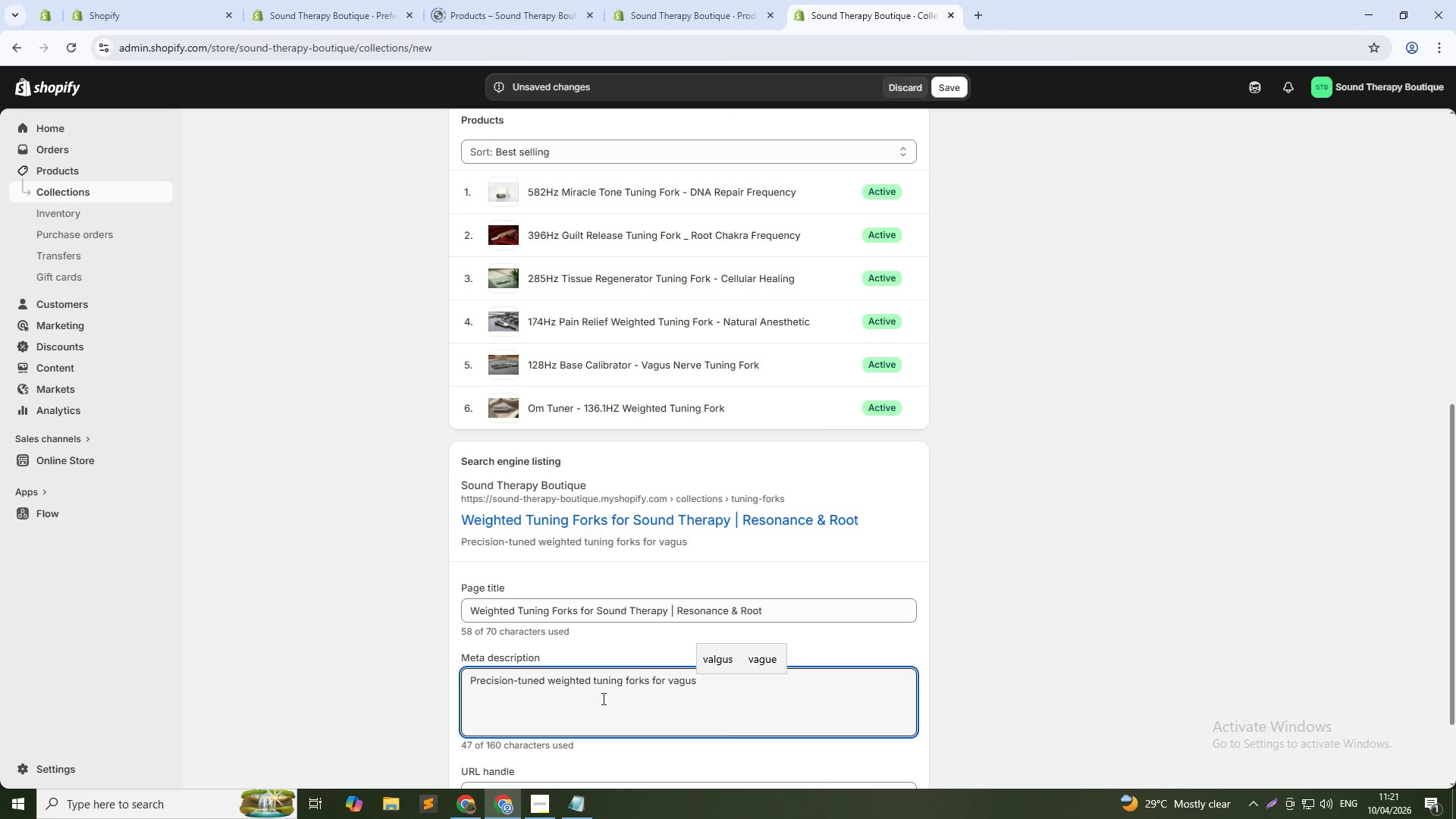 
wait(5.39)
 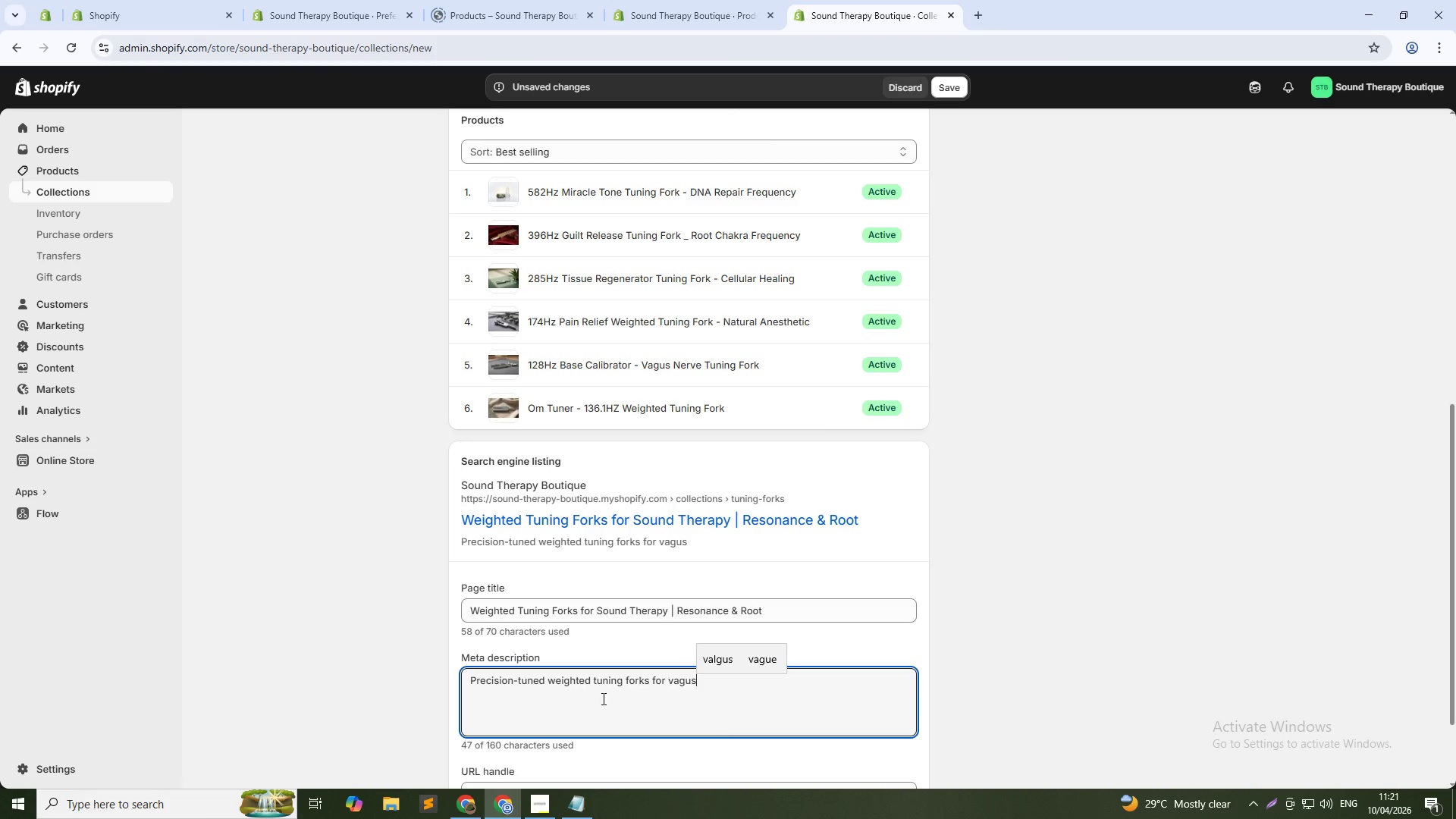 
type( forks for vagus nerve stimulation, pain relief & DNA repair. Naturopathic sound tools)
 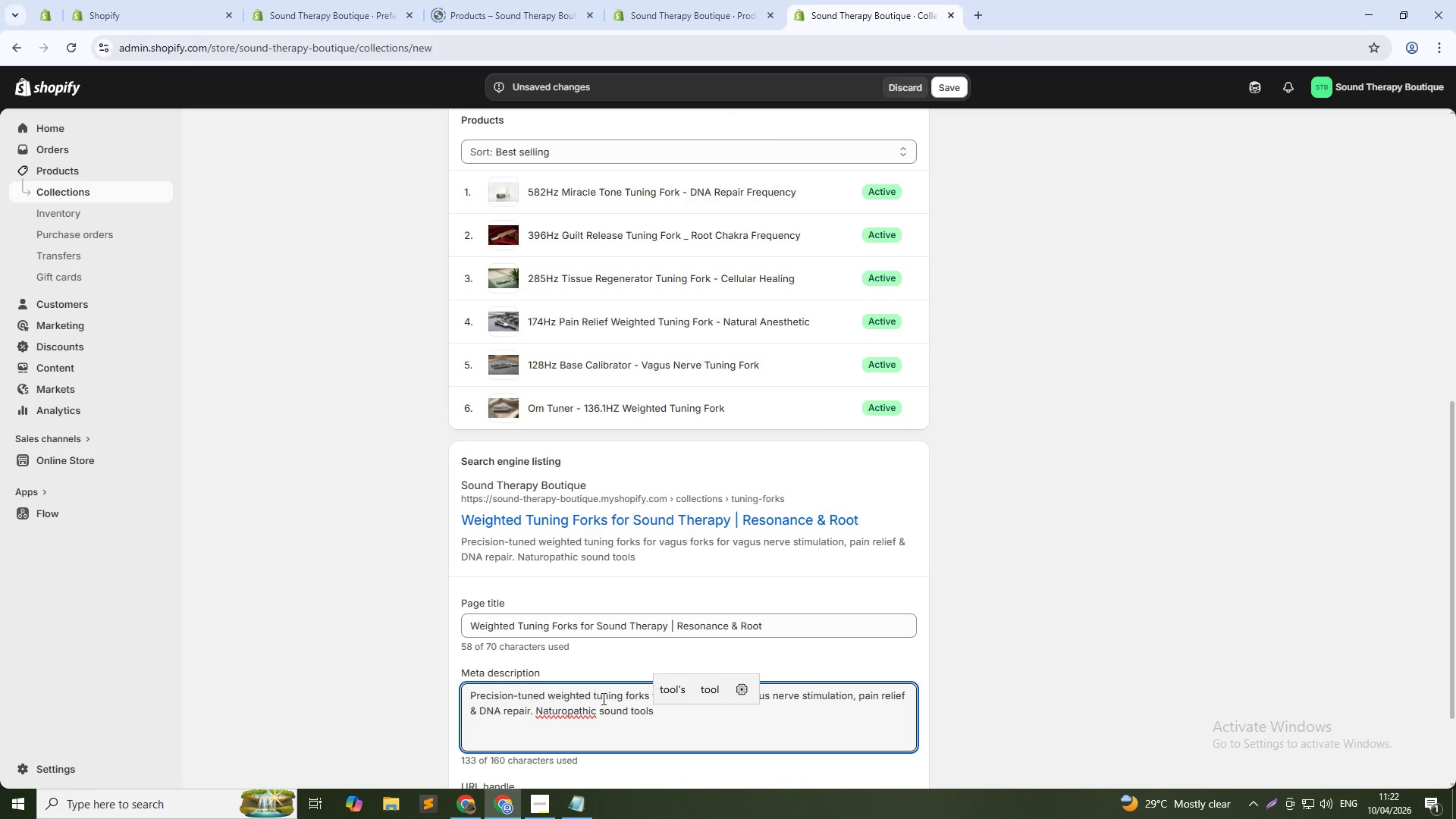 
left_click_drag(start_coordinate=[679, 714], to_coordinate=[428, 708])
 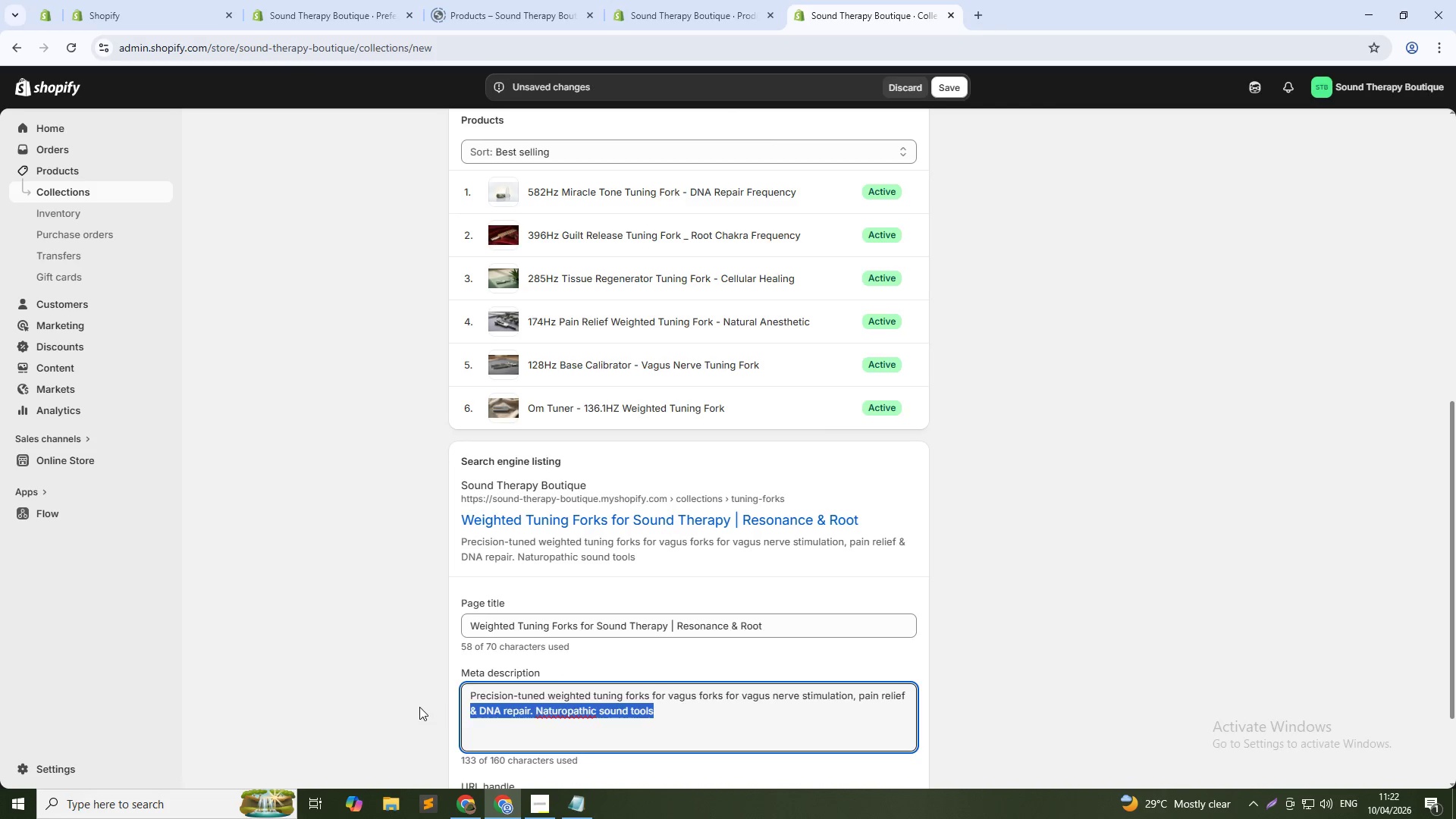 
key(Backspace)
 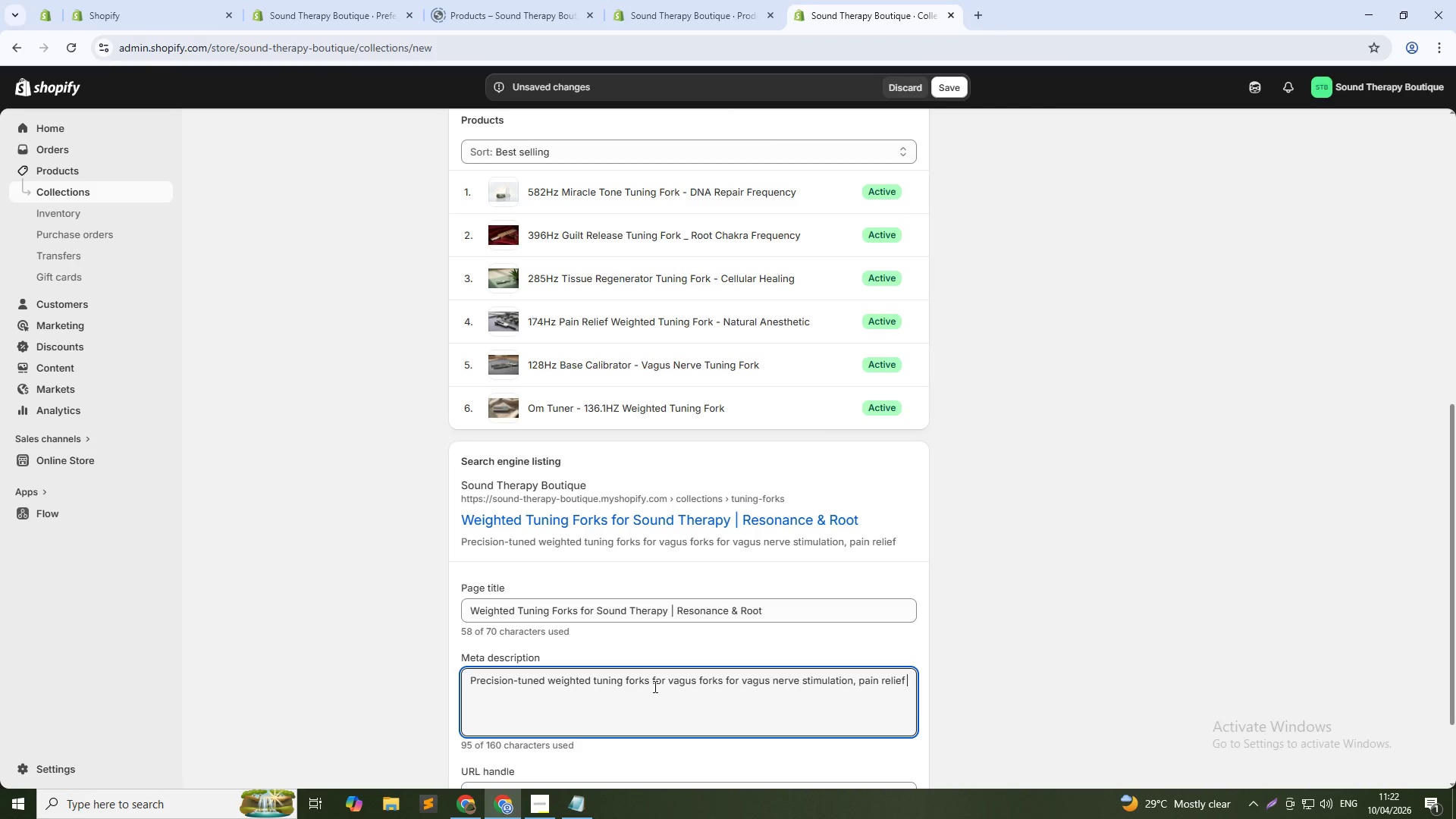 
wait(11.84)
 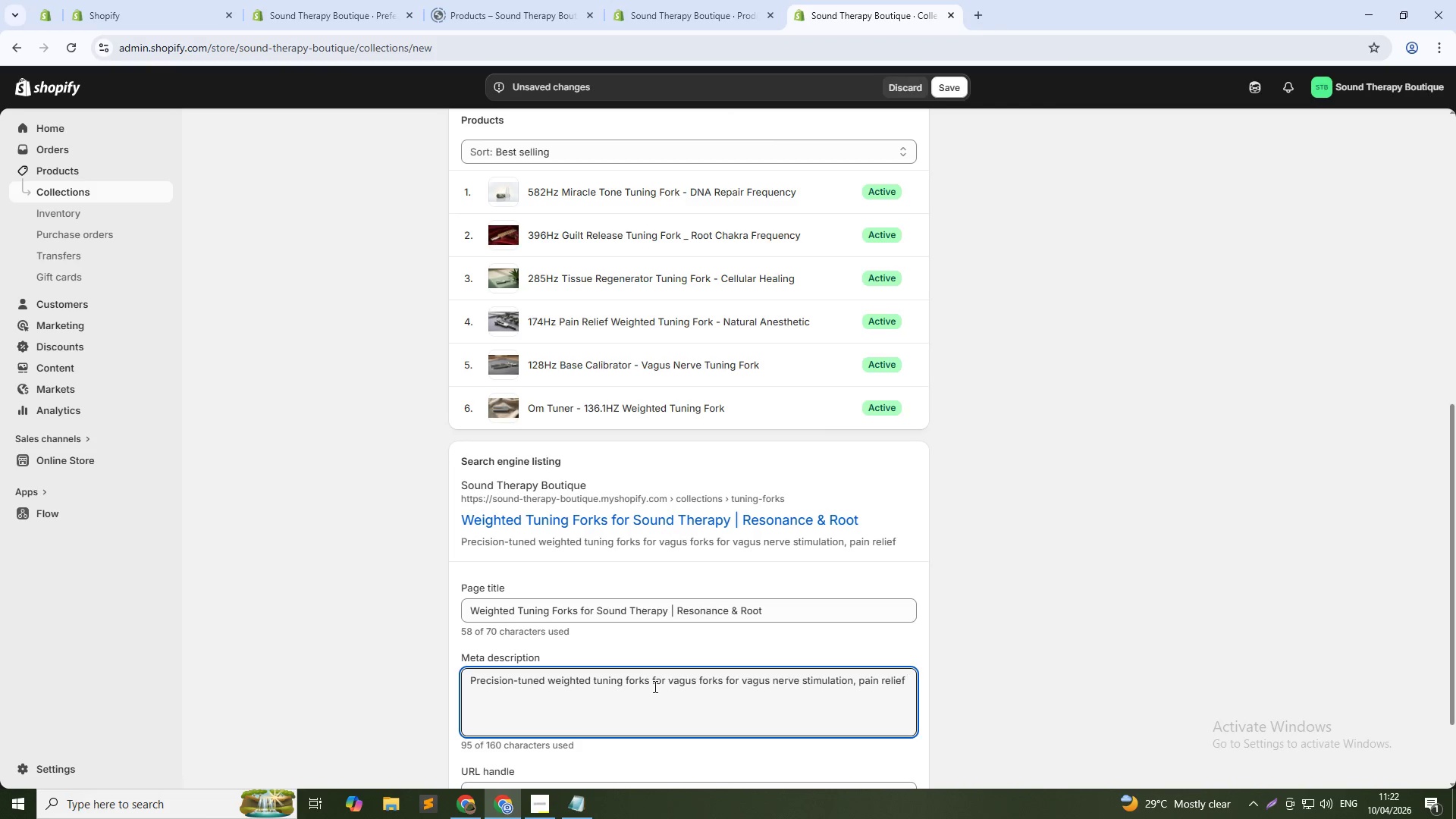 
type(& DNA repair. Naturopathic-grade. Shop frequ)
 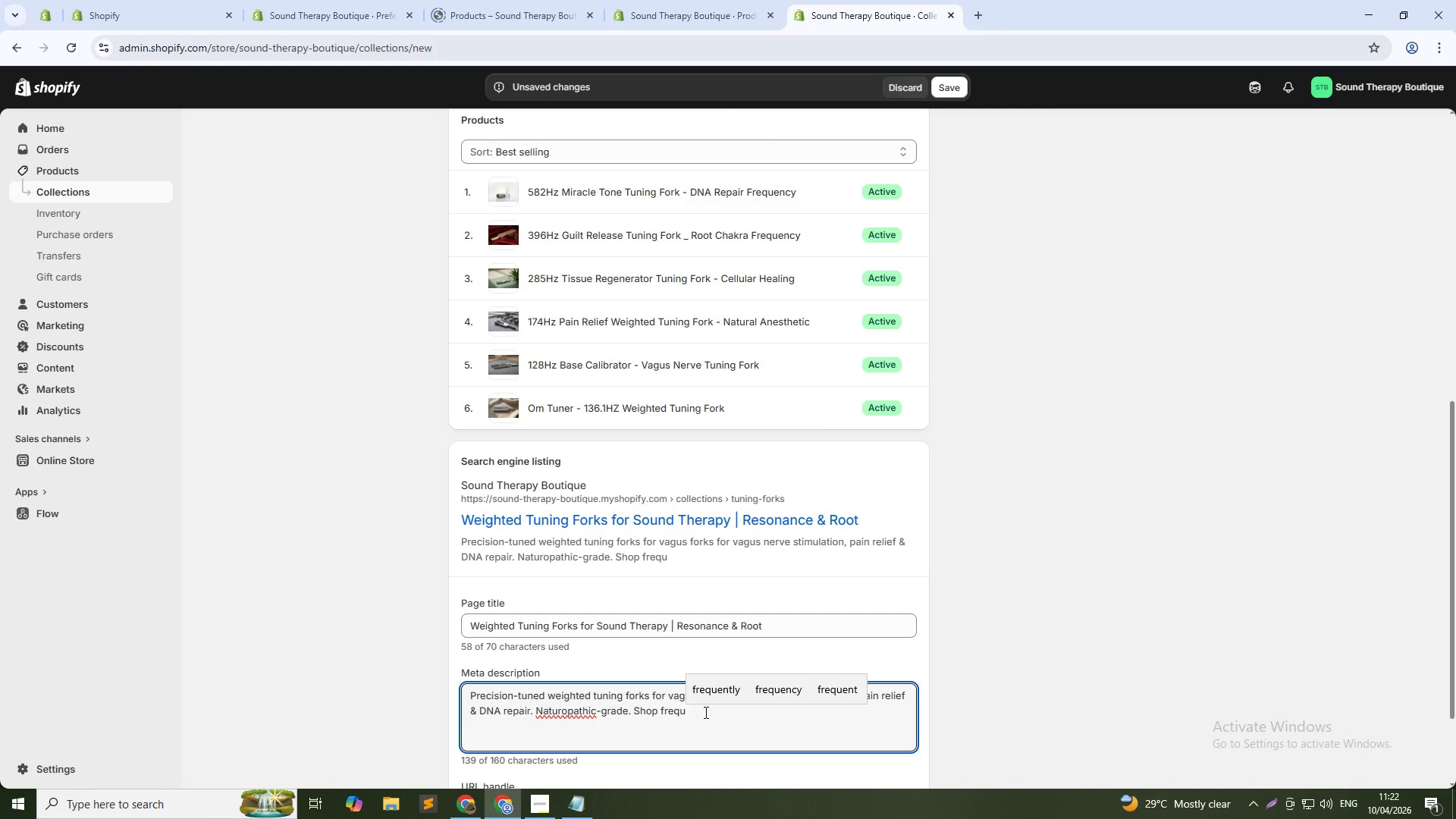 
type(encies 128Hz to 528Hx)
key(Backspace)
type(z.)
 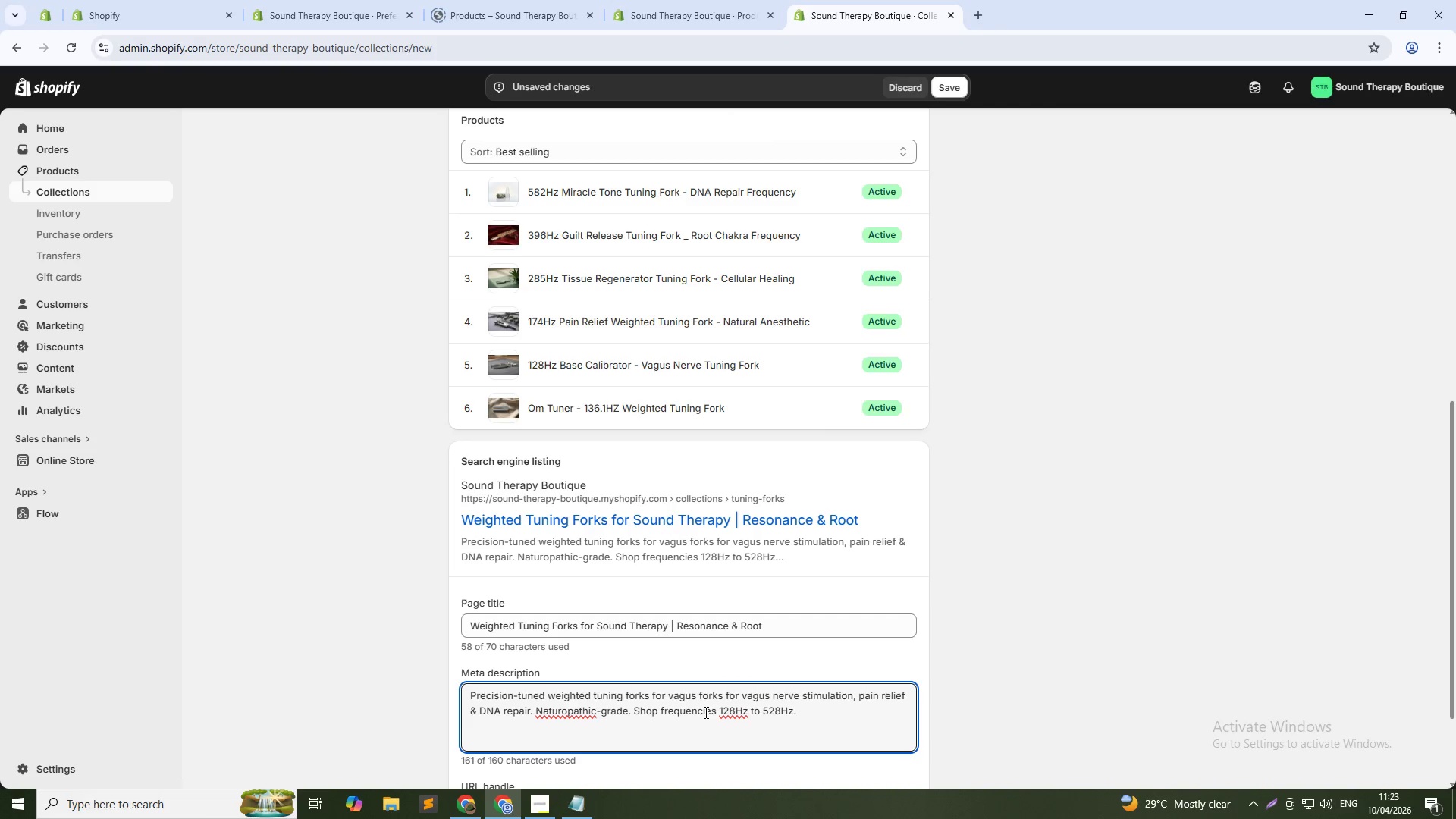 
scroll: coordinate [890, 537], scroll_direction: up, amount: 11.0
 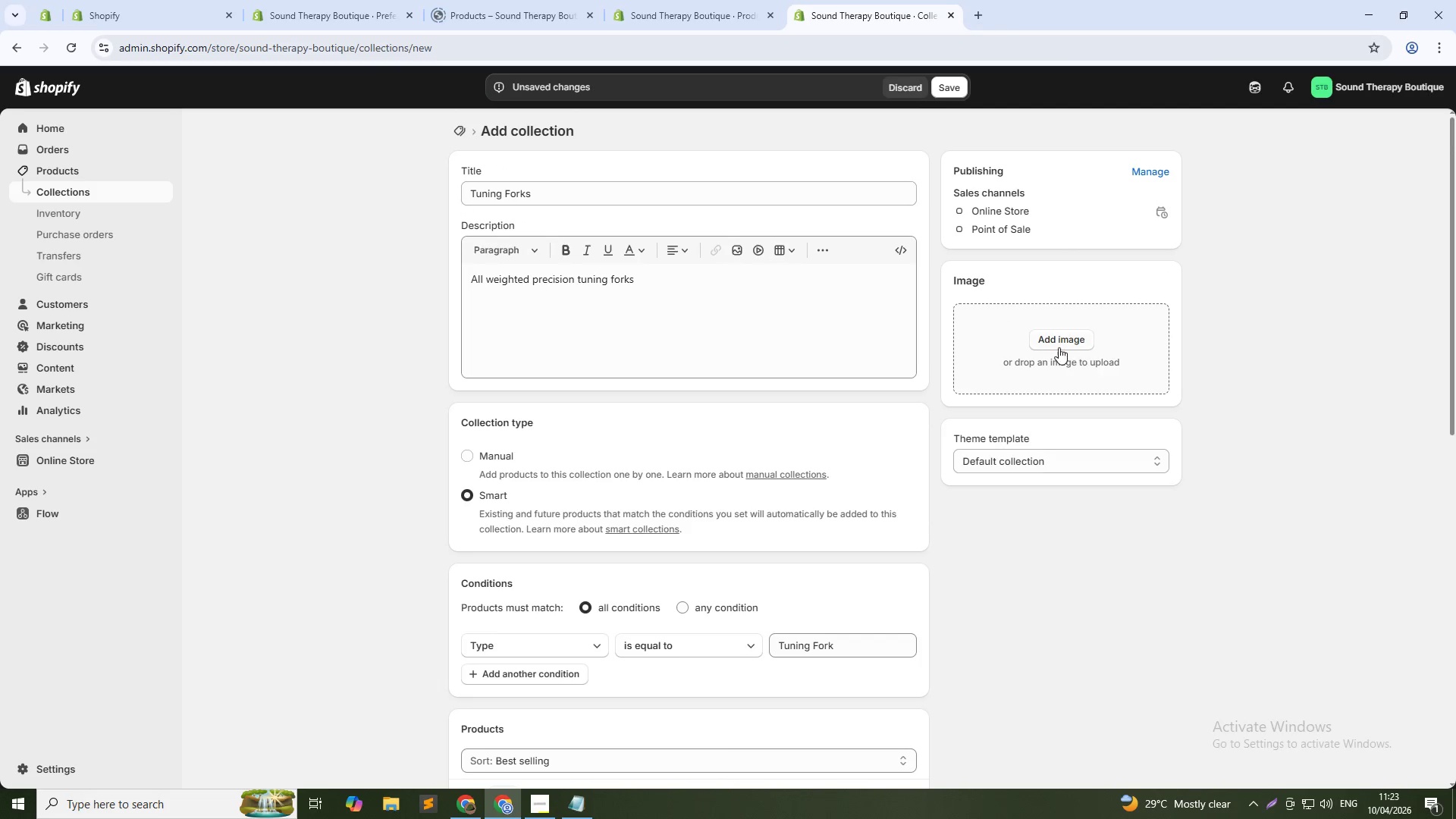 
left_click([1059, 340])
 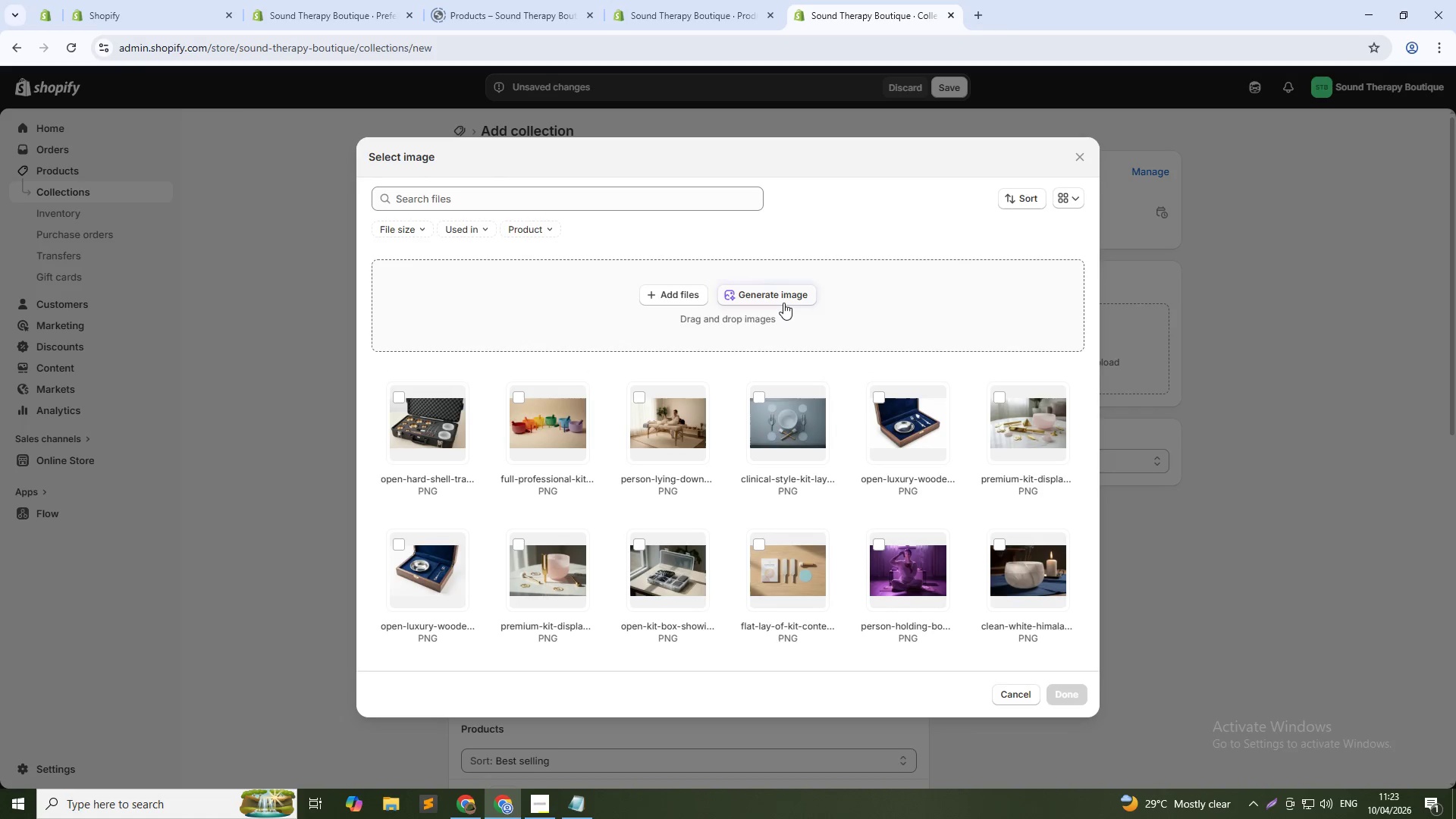 
left_click([782, 298])
 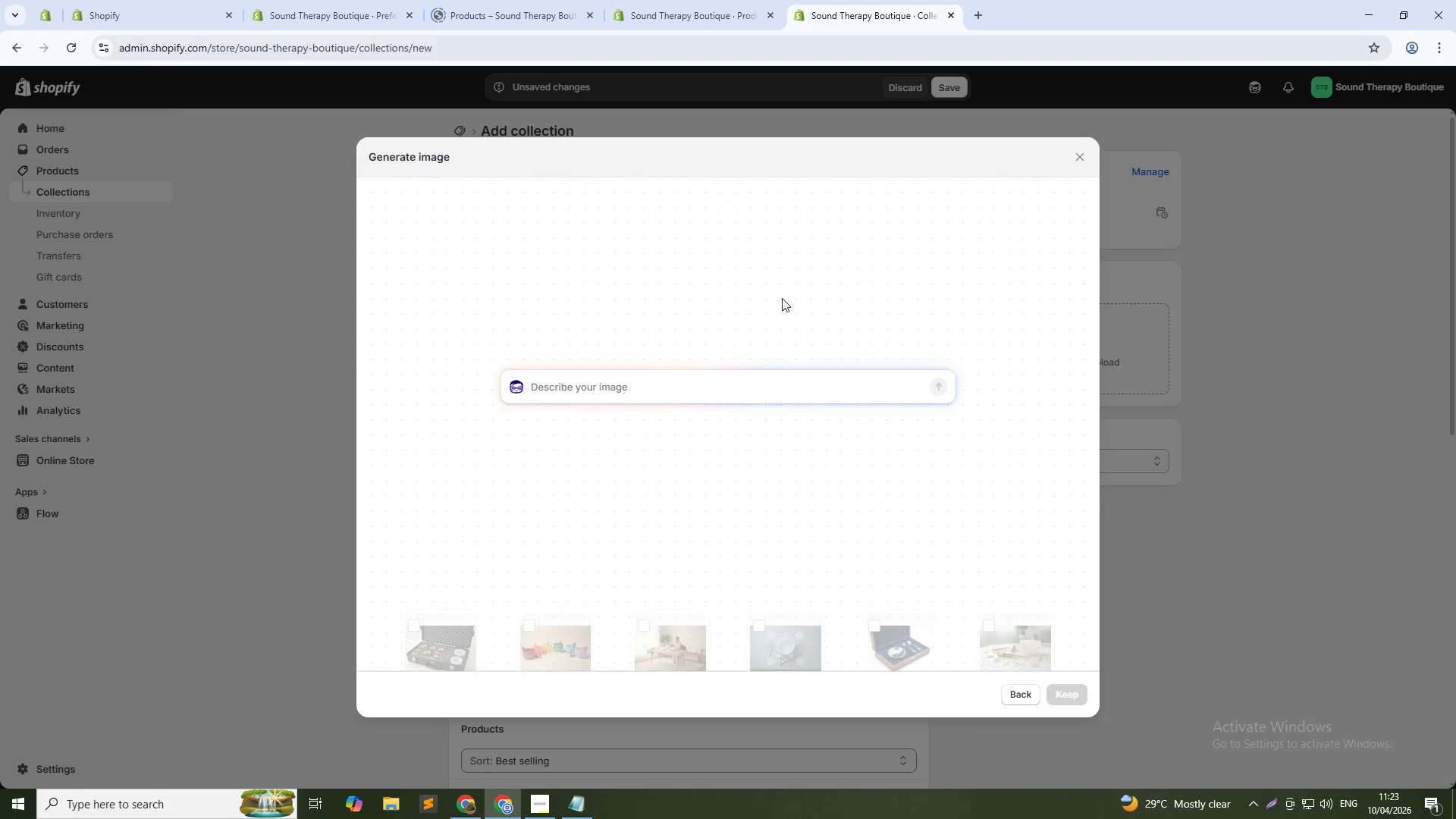 
type(Close-up of three silder tuning forks ())
 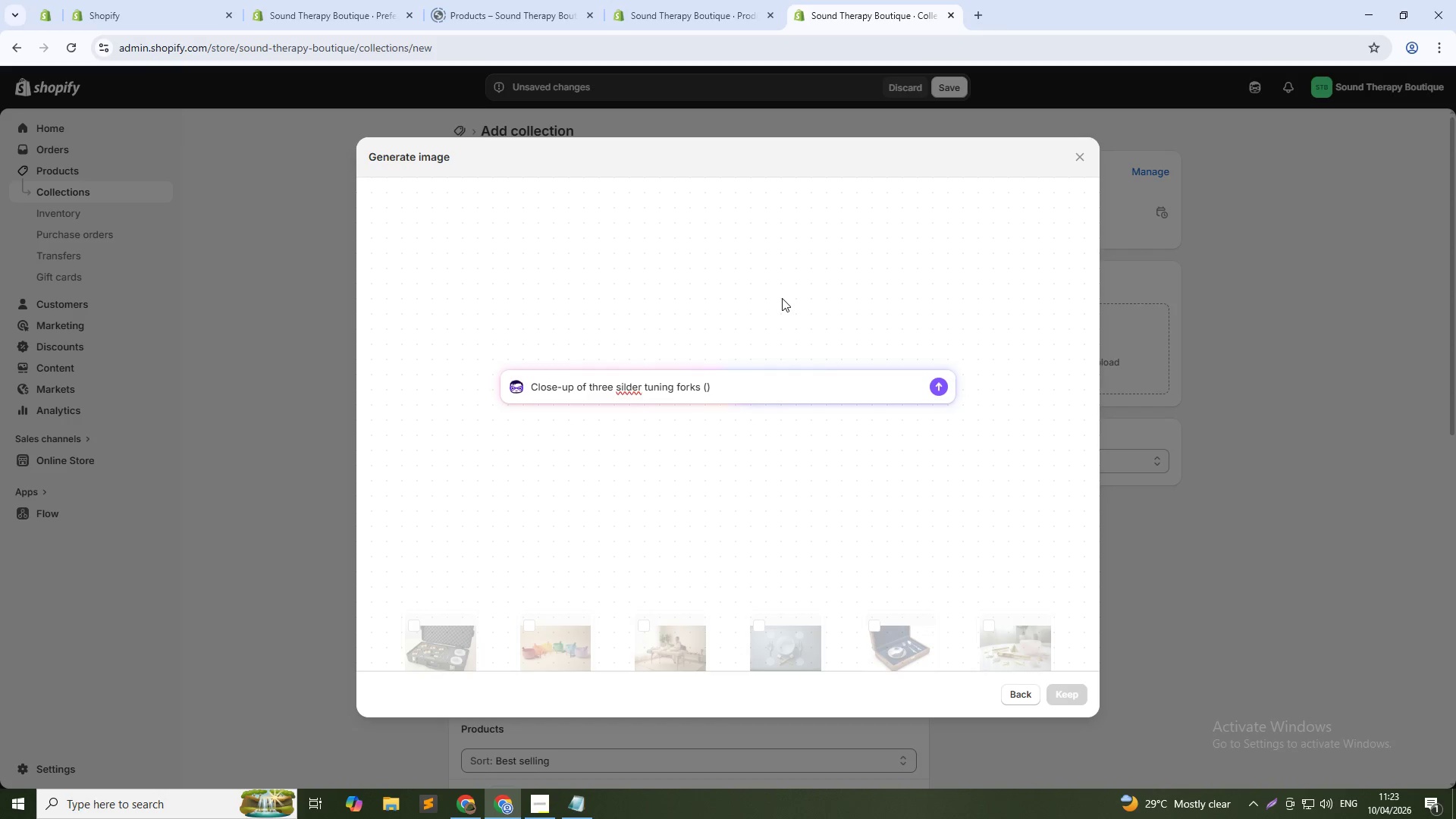 
key(ArrowLeft)
 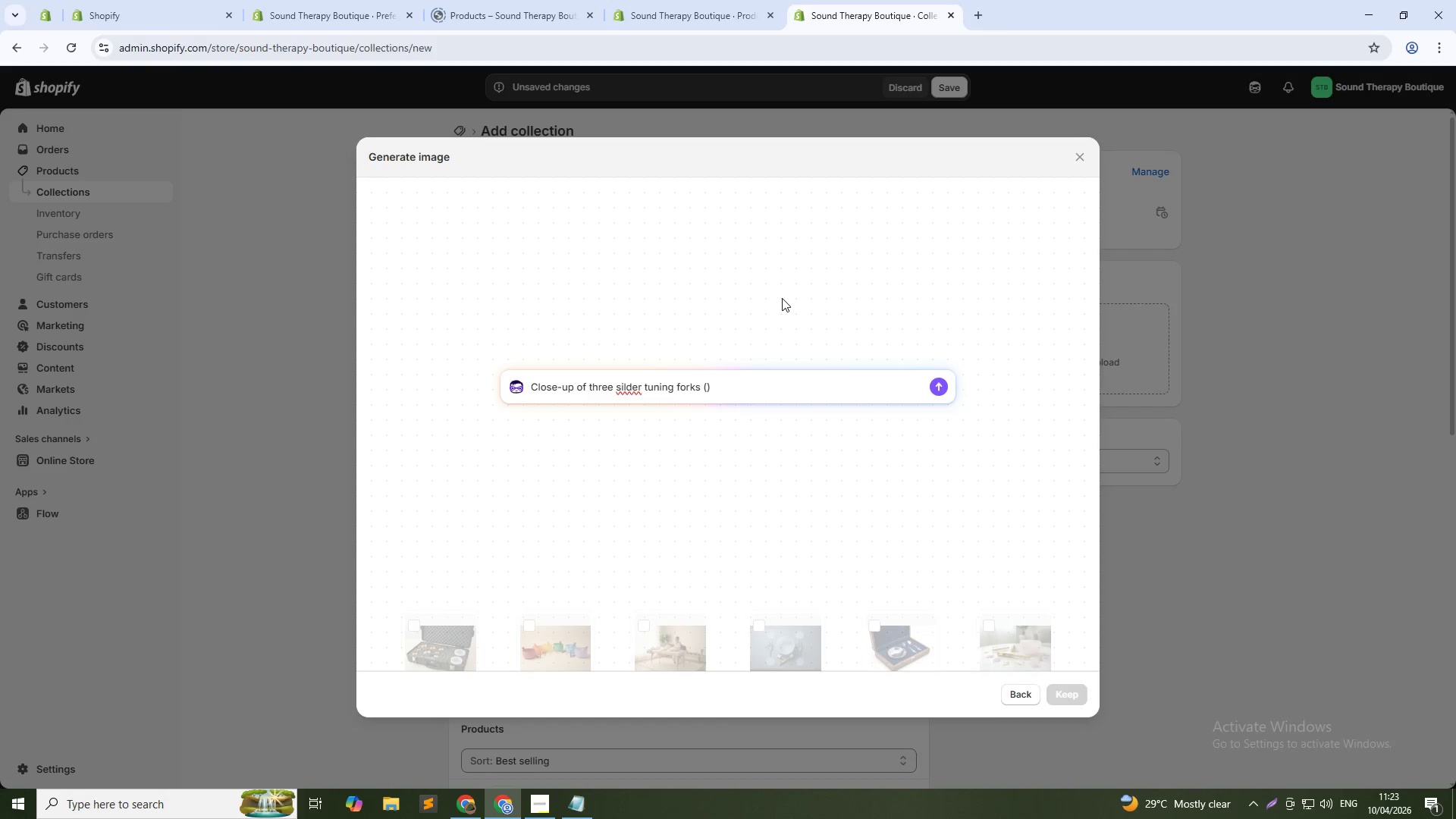 
type(128Hz, 174Hz , )
key(Backspace)
key(Backspace)
key(Backspace)
type(, 528J)
key(Backspace)
type(Hx)
key(Backspace)
type(z)
 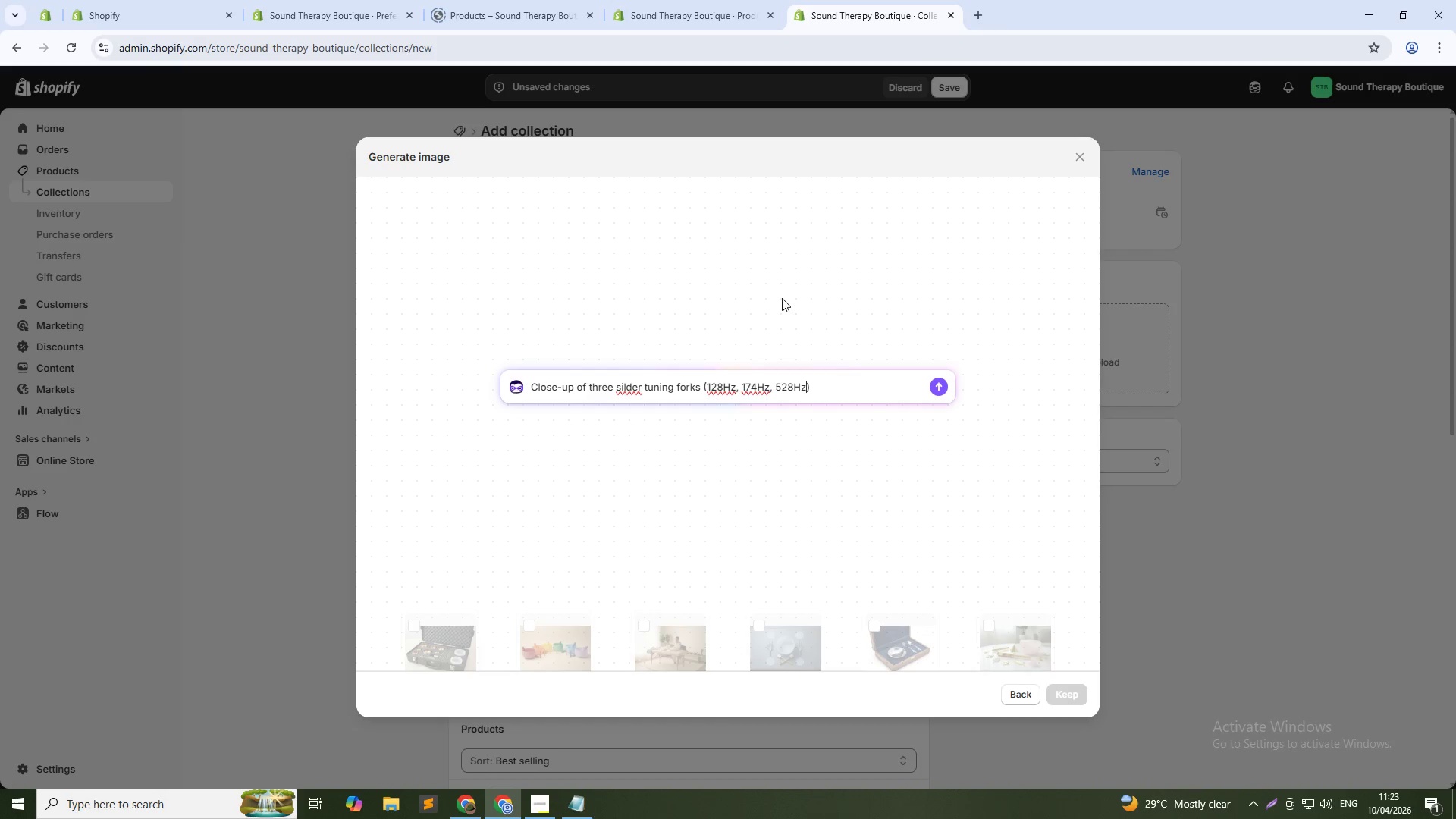 
 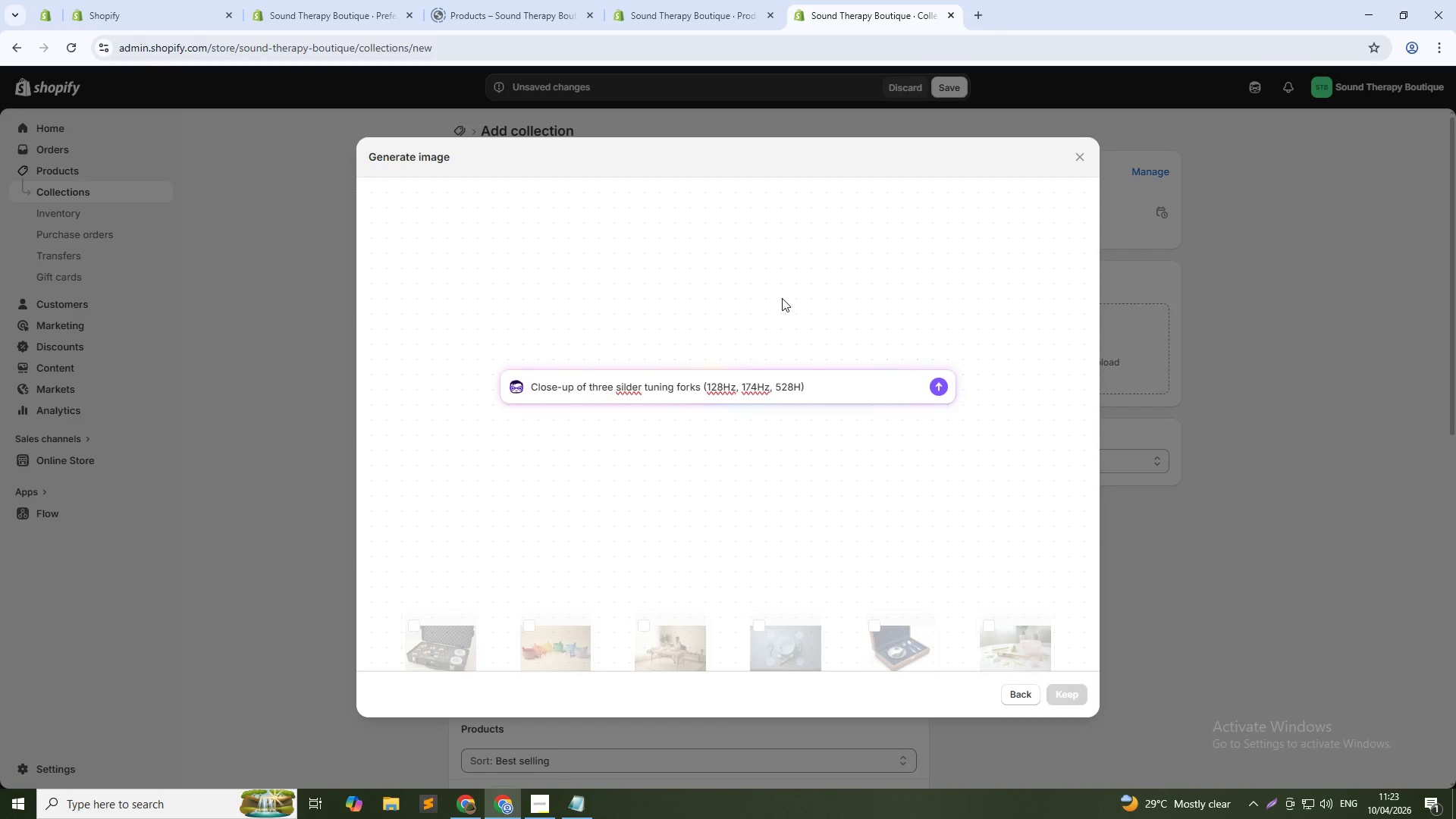 
key(ArrowDown)
 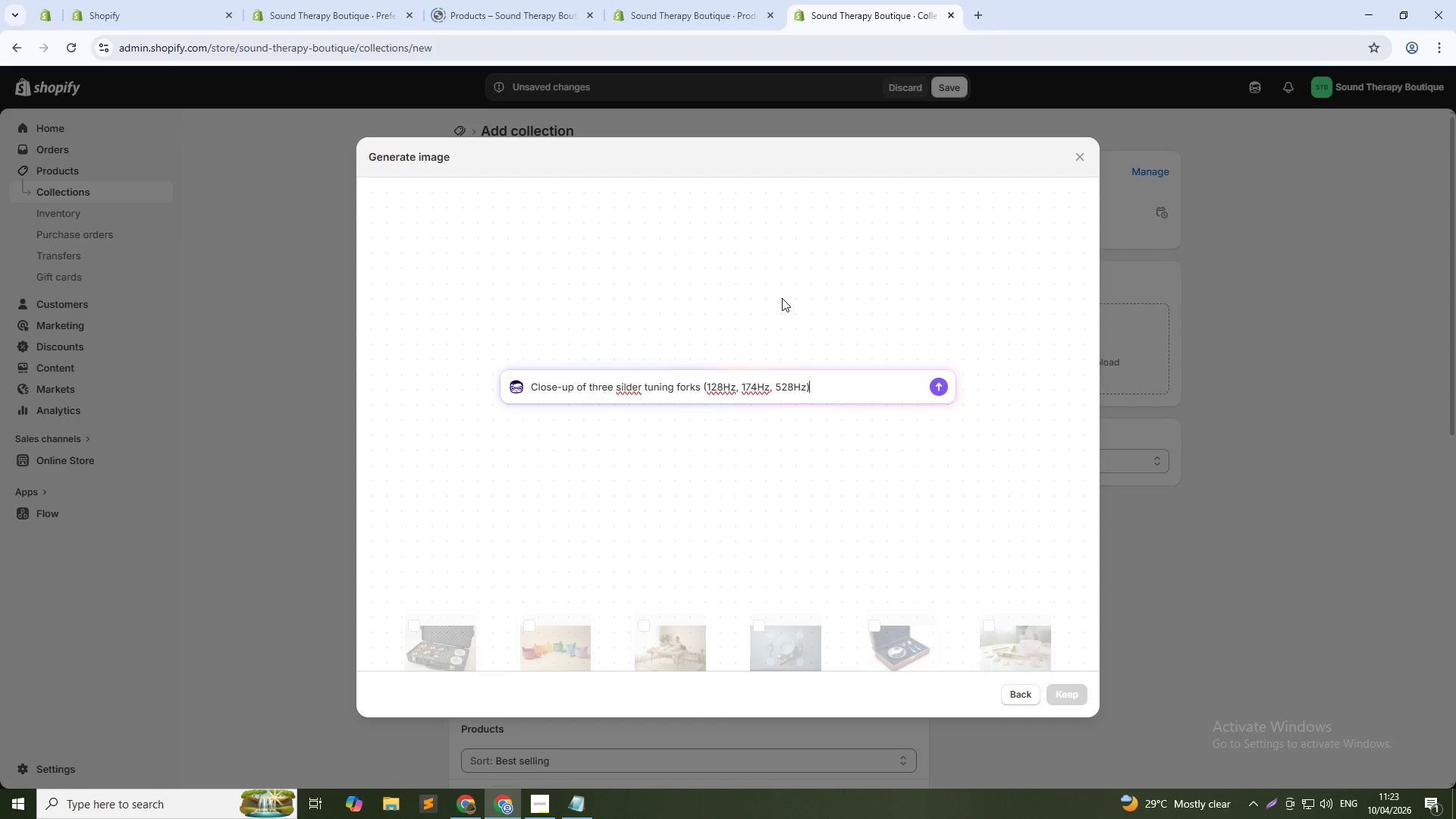 
type( arranged in a triangle on beige linen, soft shawo)
key(Backspace)
key(Backspace)
type(dow, clinial wellness aethetic.)
 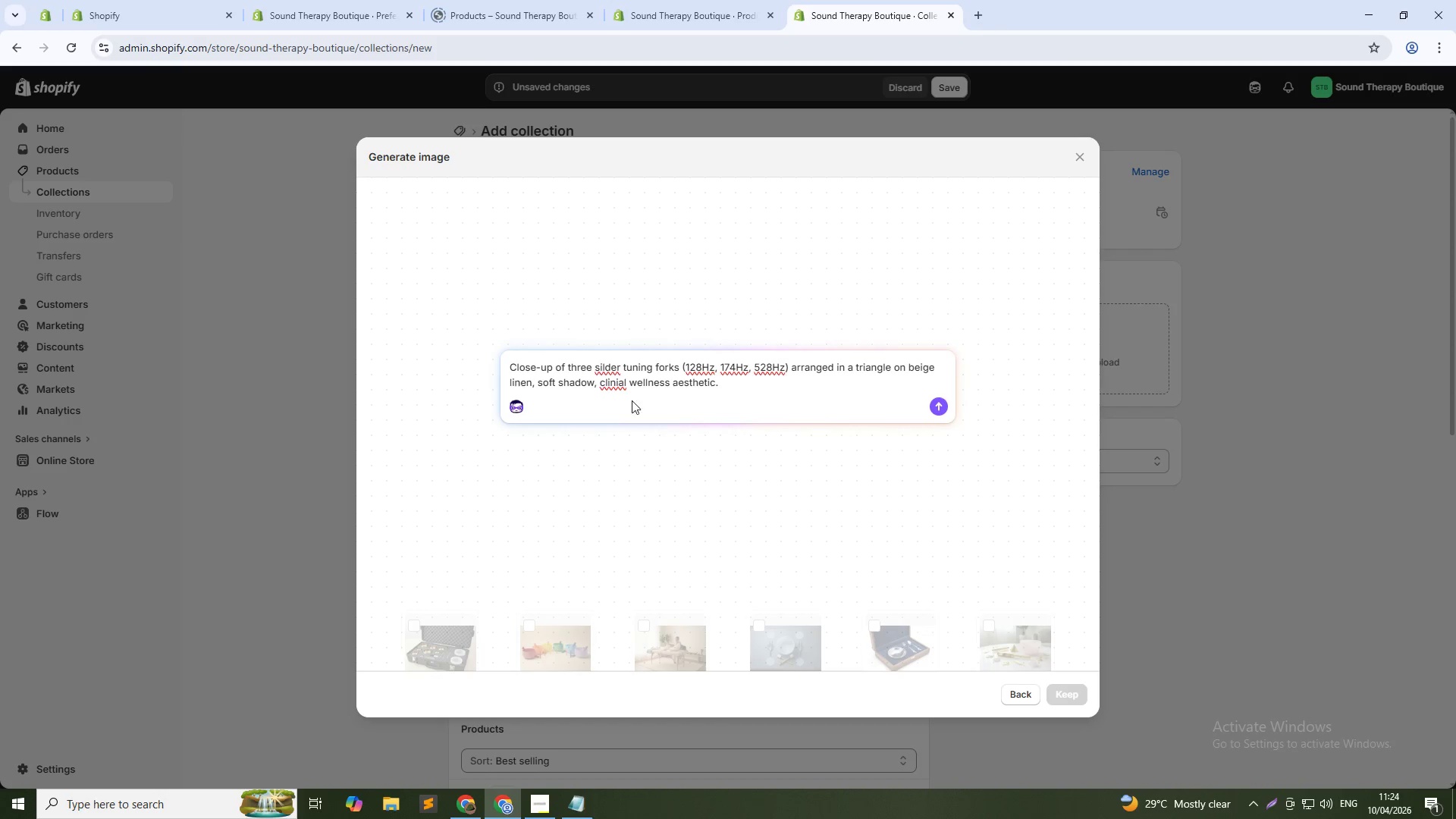 
left_click([616, 384])
 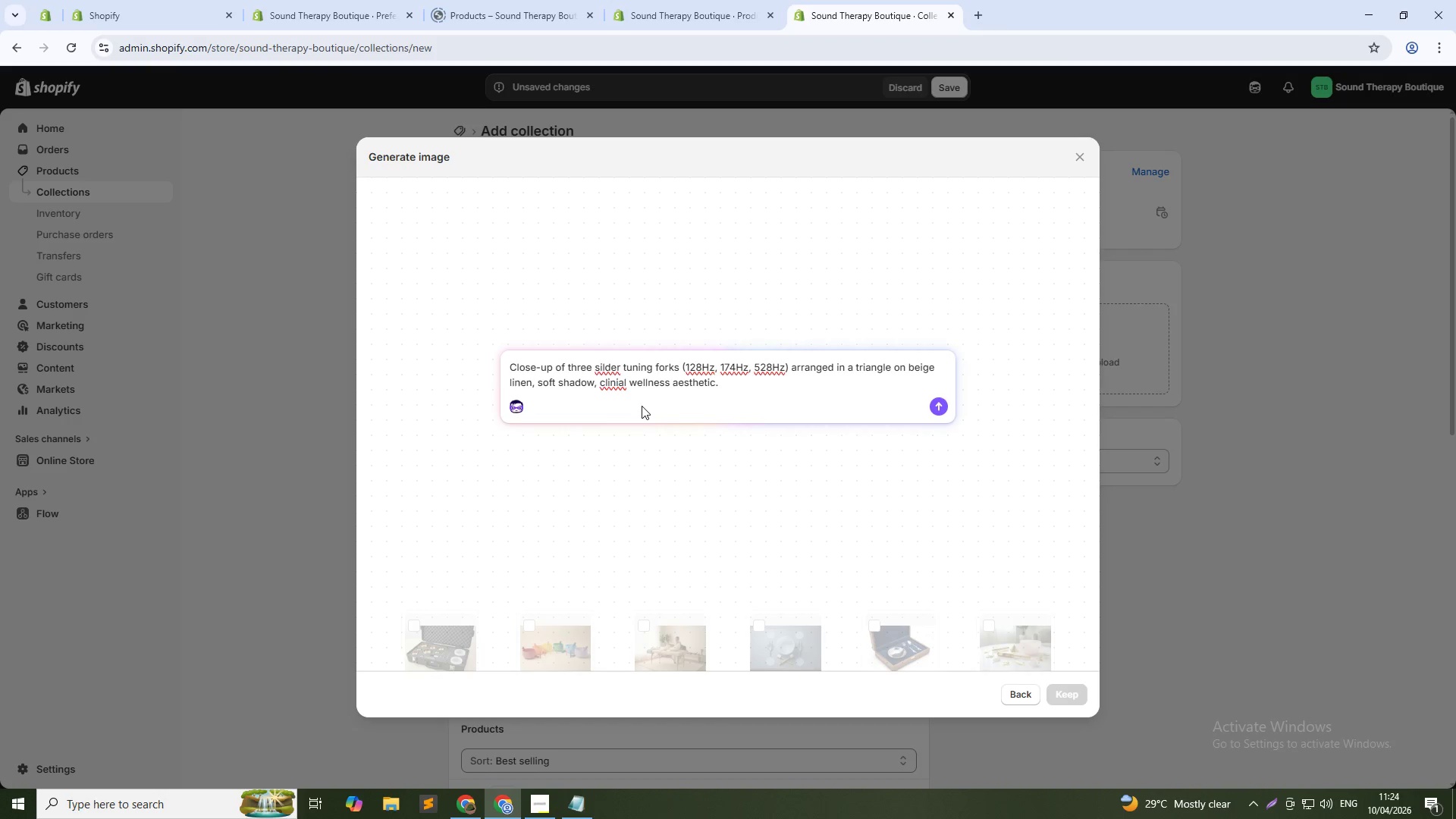 
key(ArrowRight)
 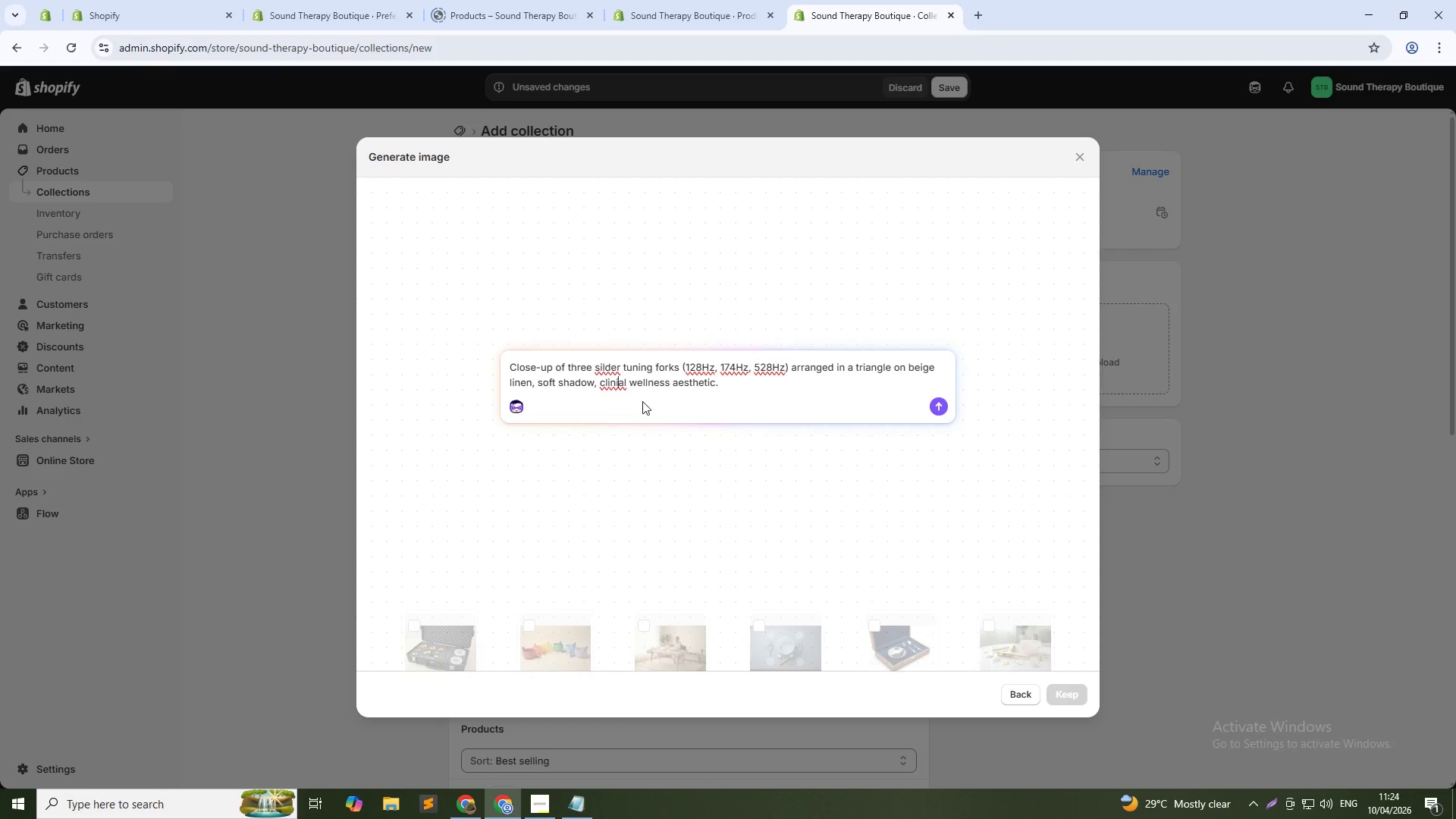 
key(C)
 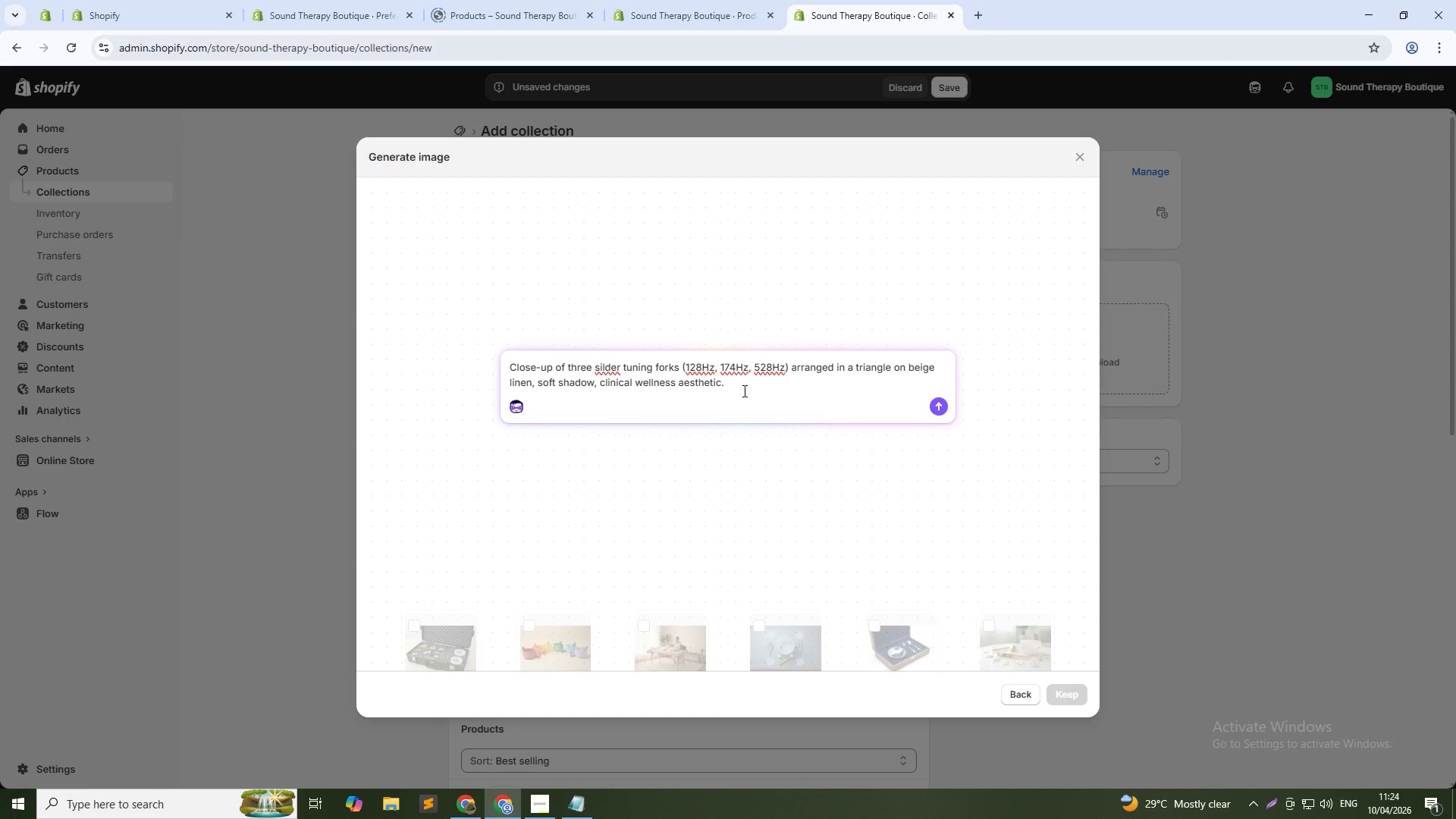 
left_click([743, 391])
 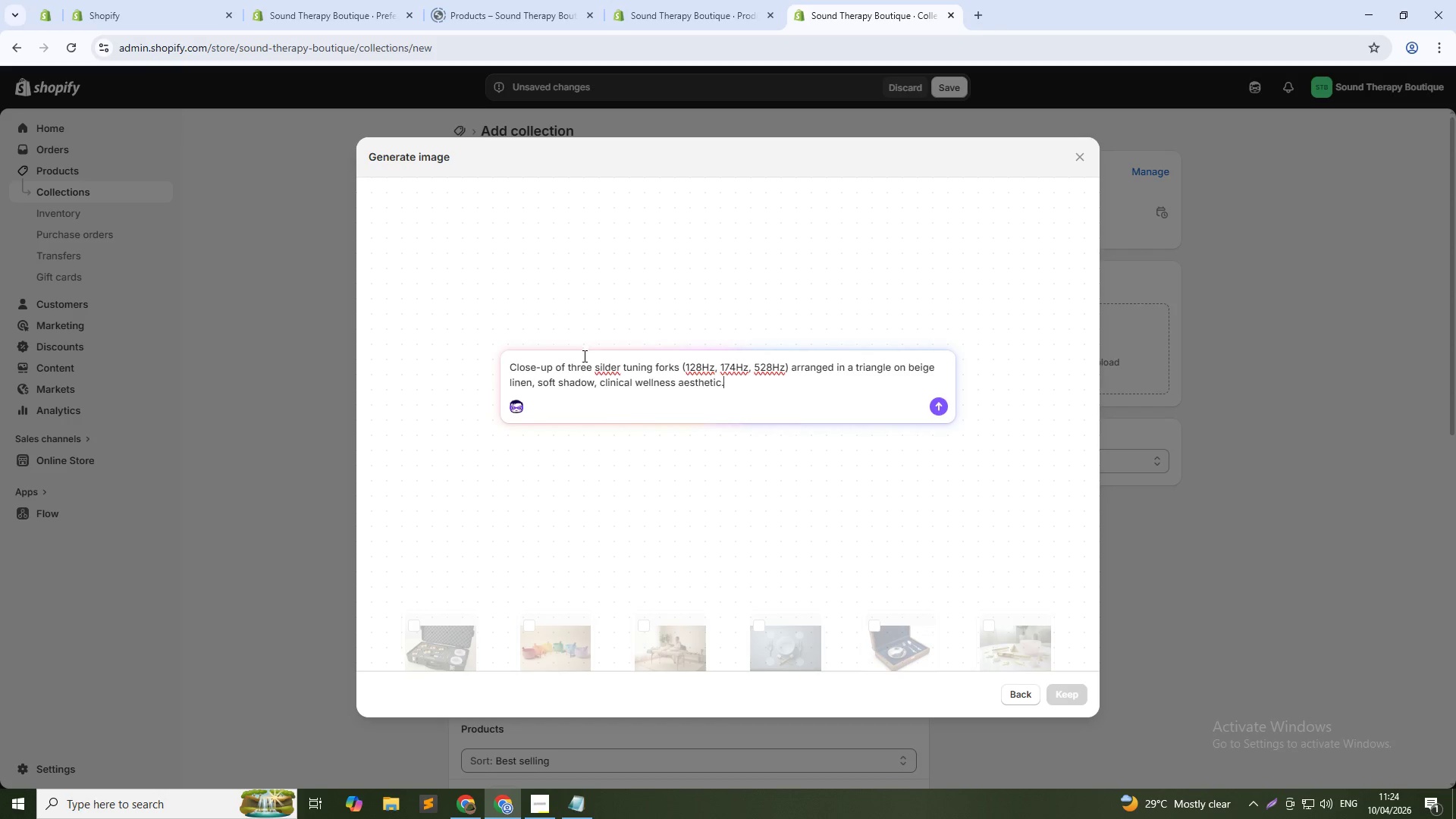 
left_click([613, 369])
 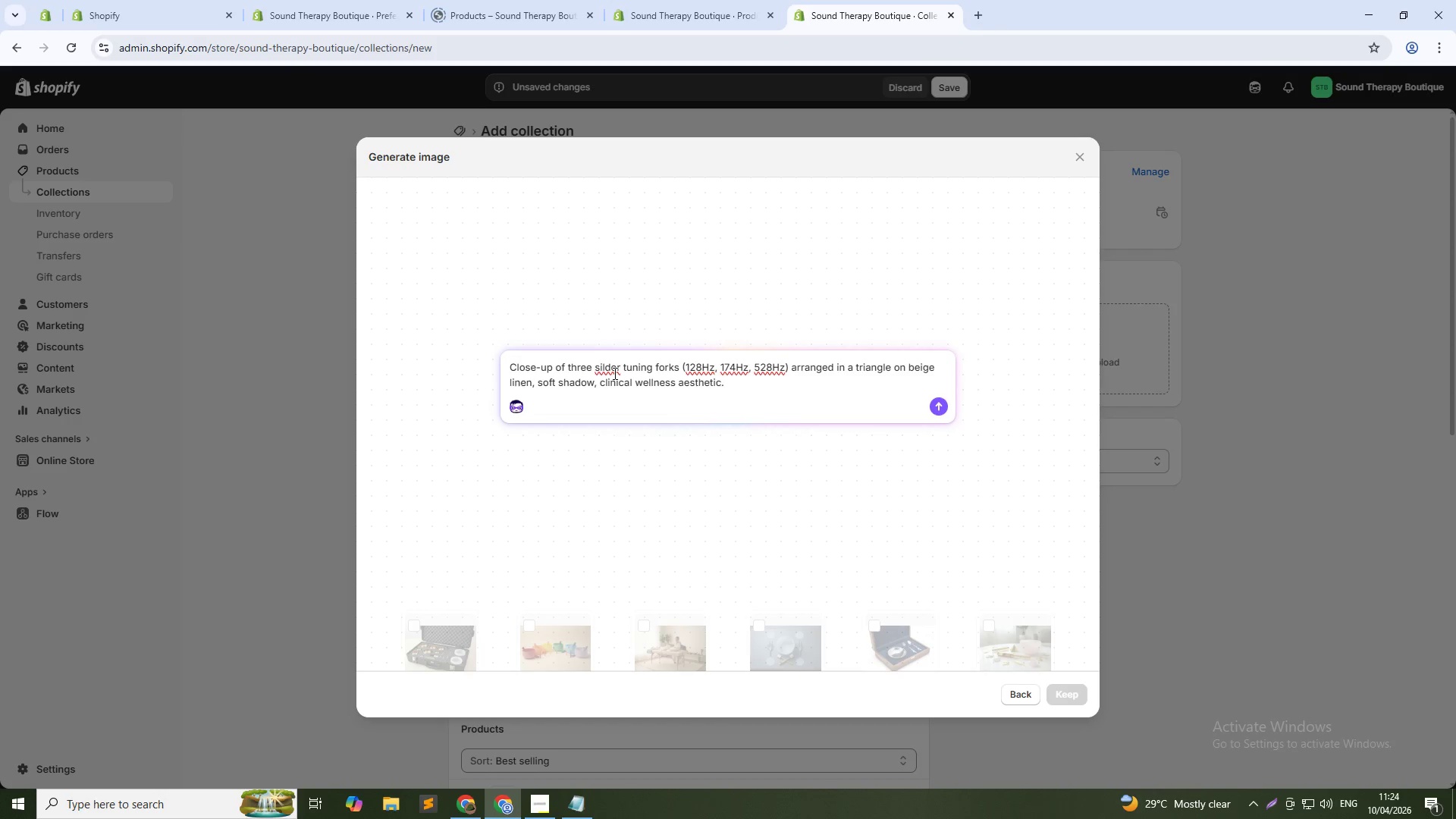 
key(Backspace)
 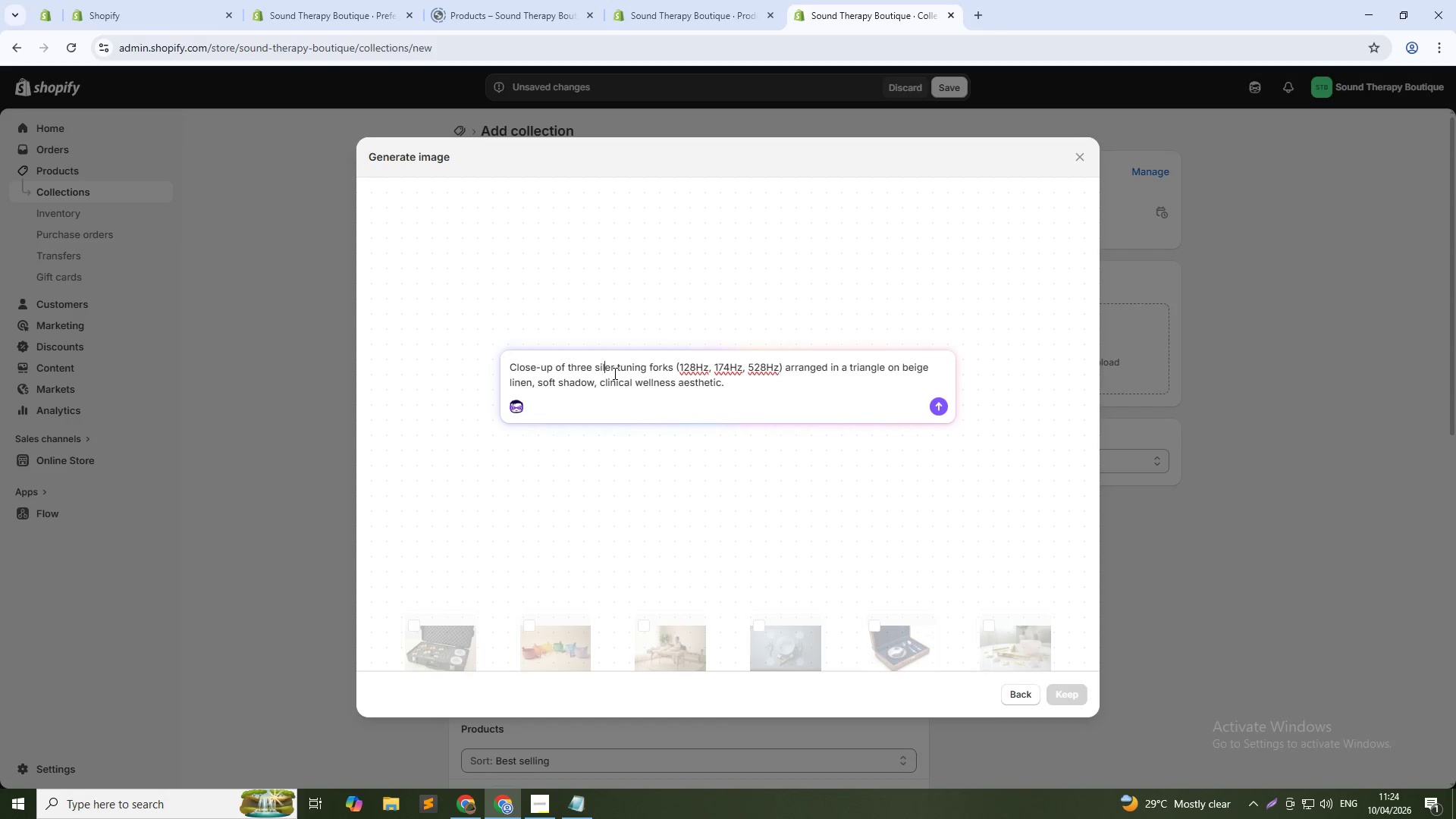 
key(B)
 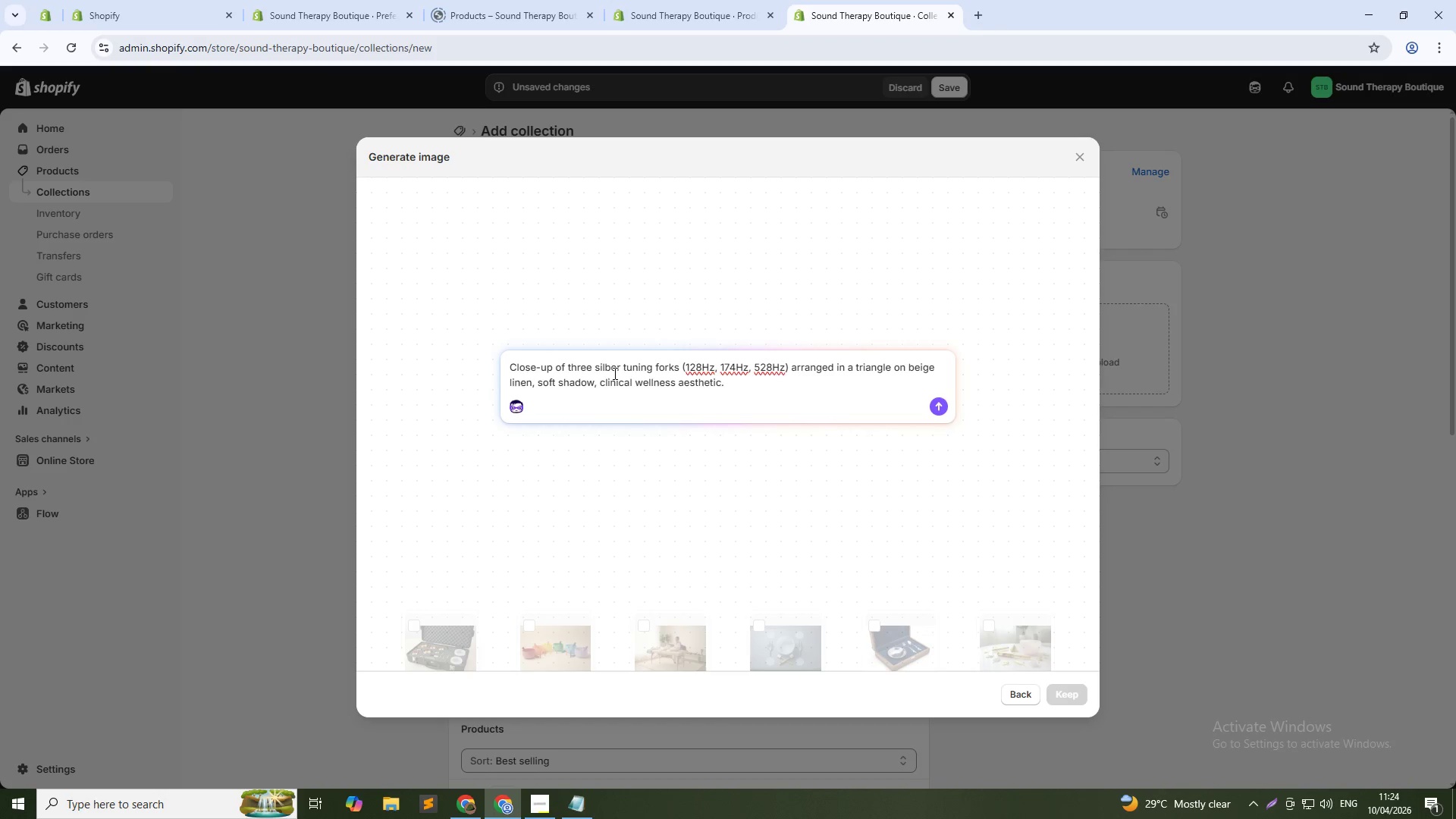 
key(Backspace)
 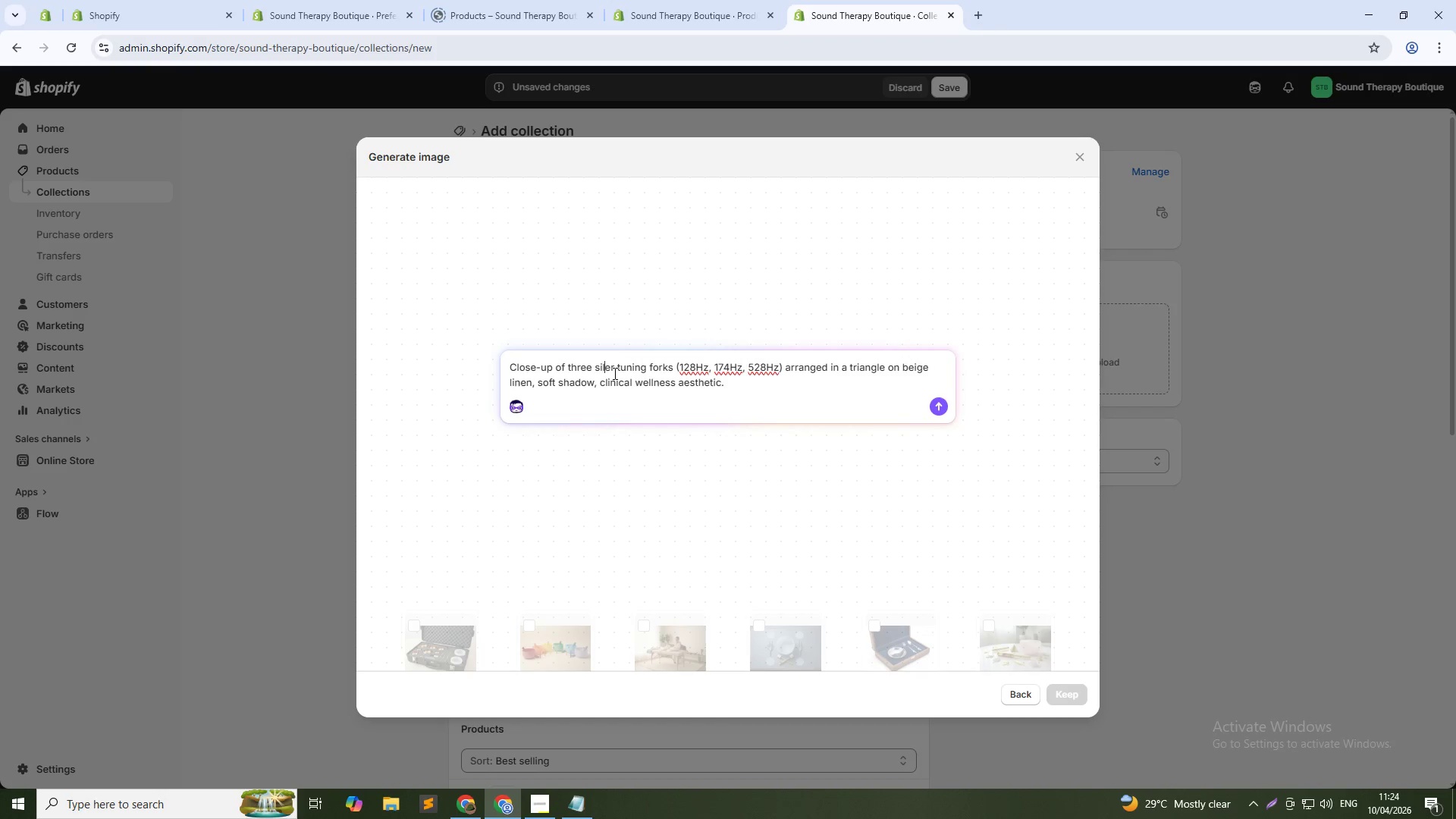 
key(V)
 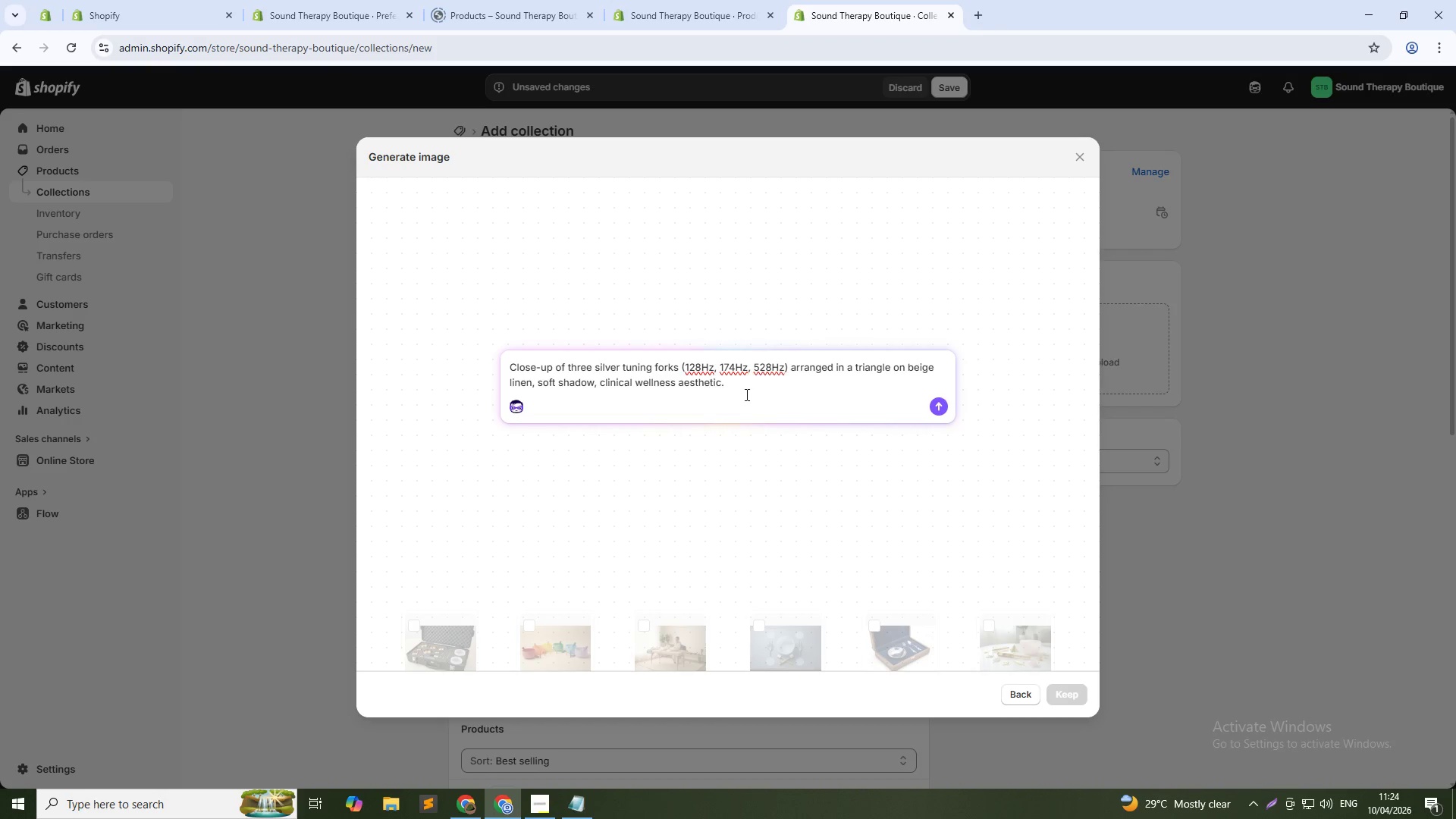 
left_click([745, 394])
 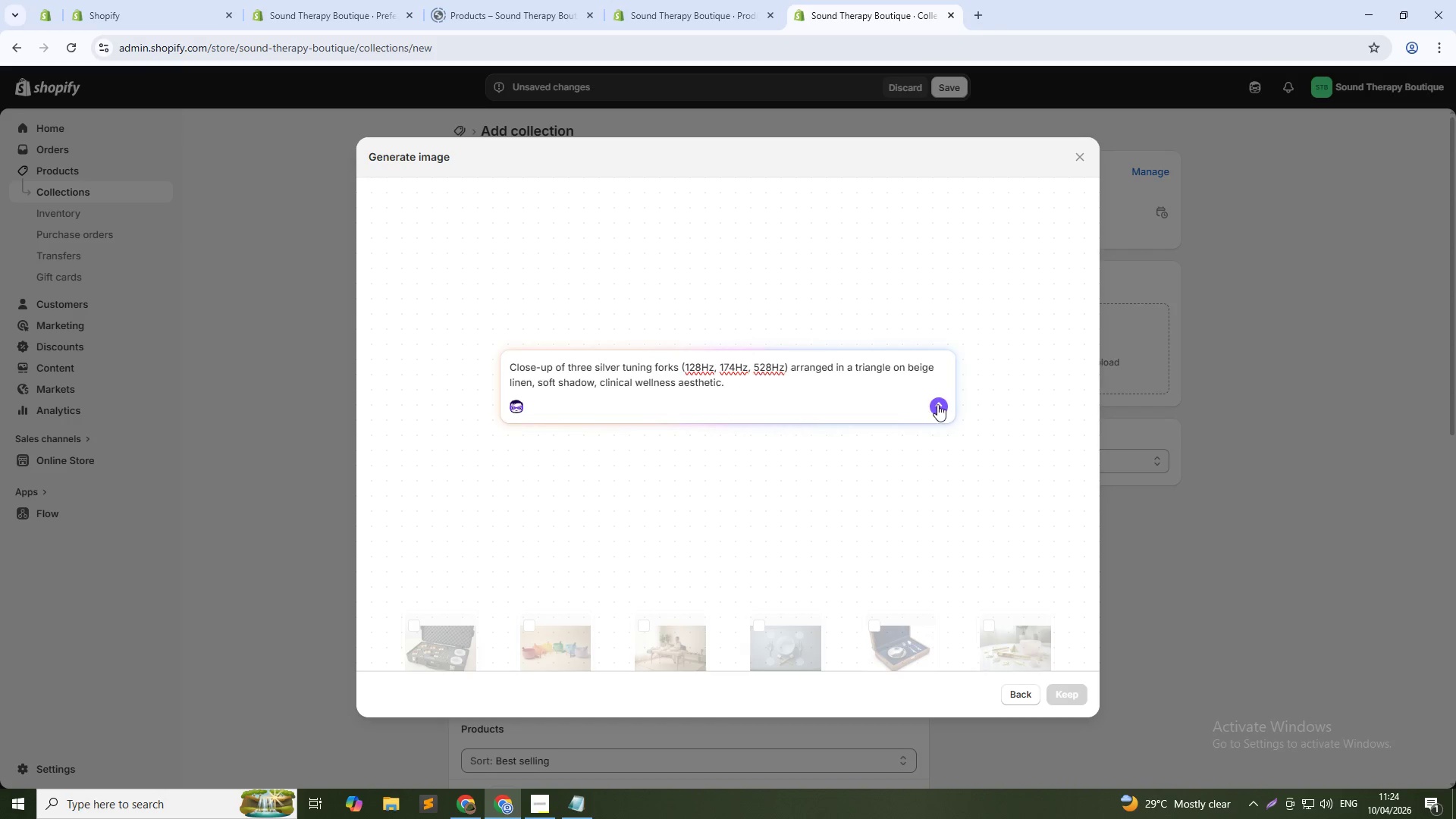 
left_click([941, 404])
 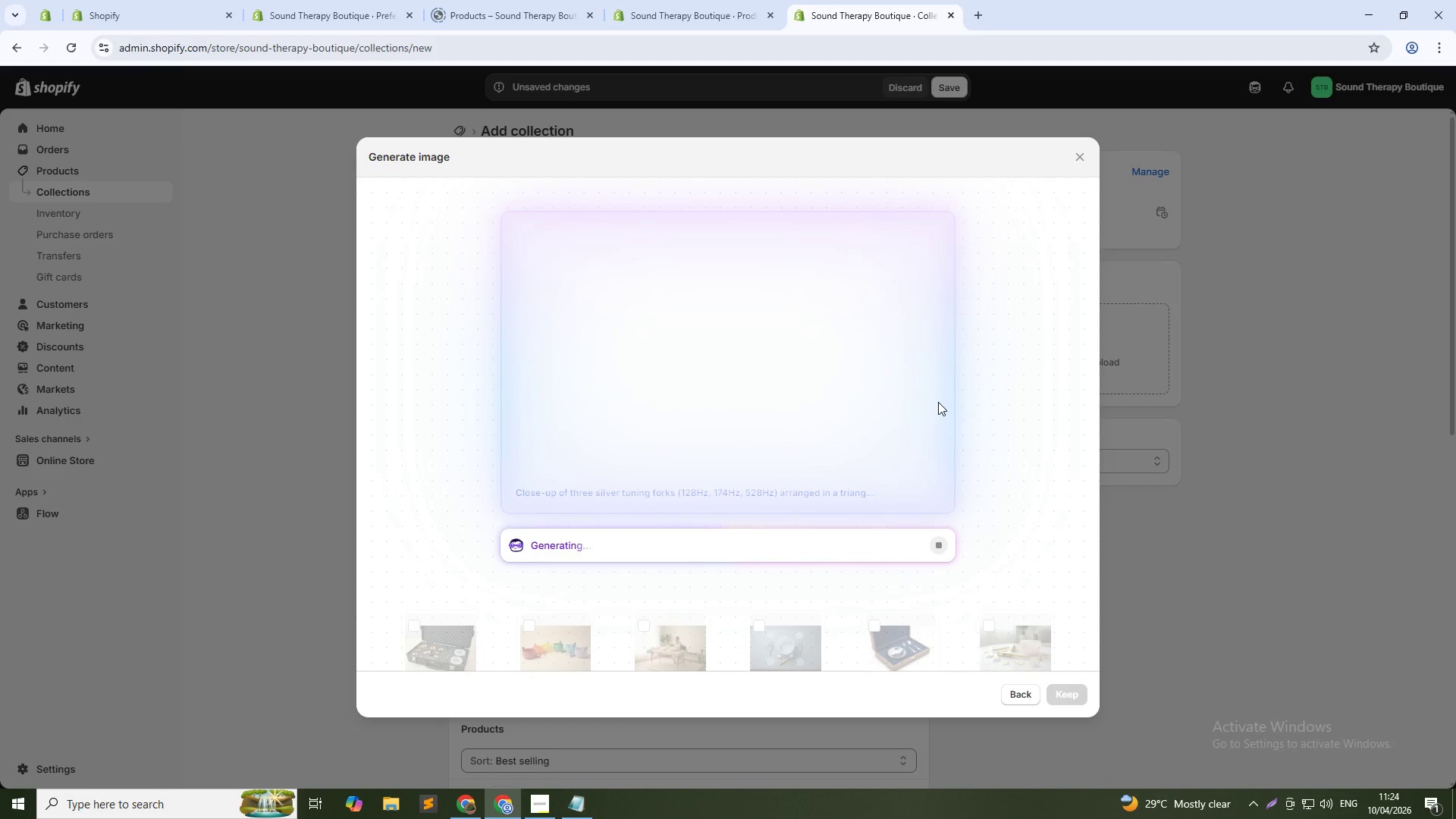 
key(Alt+AltLeft)
 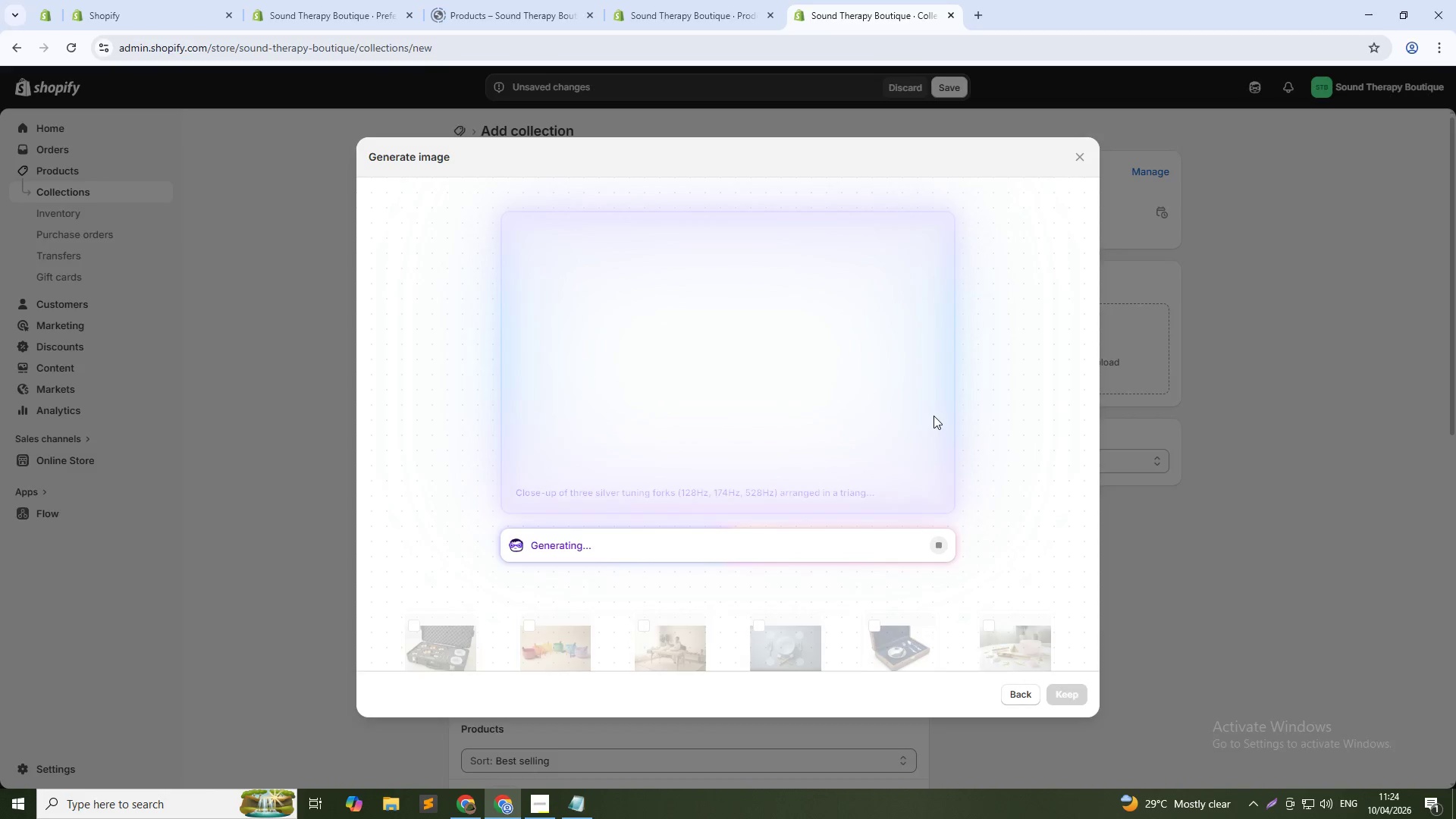 
key(Alt+Tab)